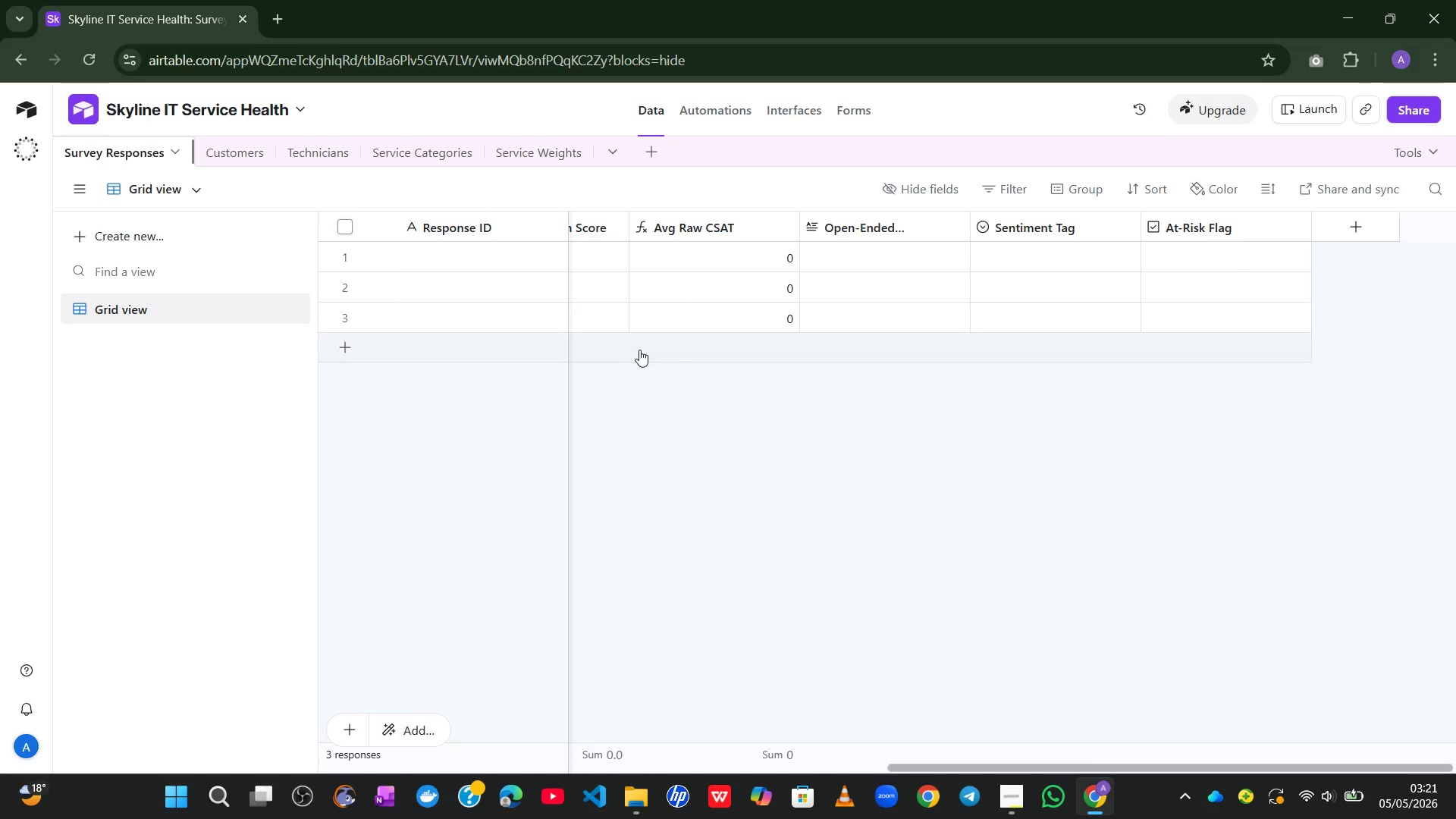 
left_click([648, 144])
 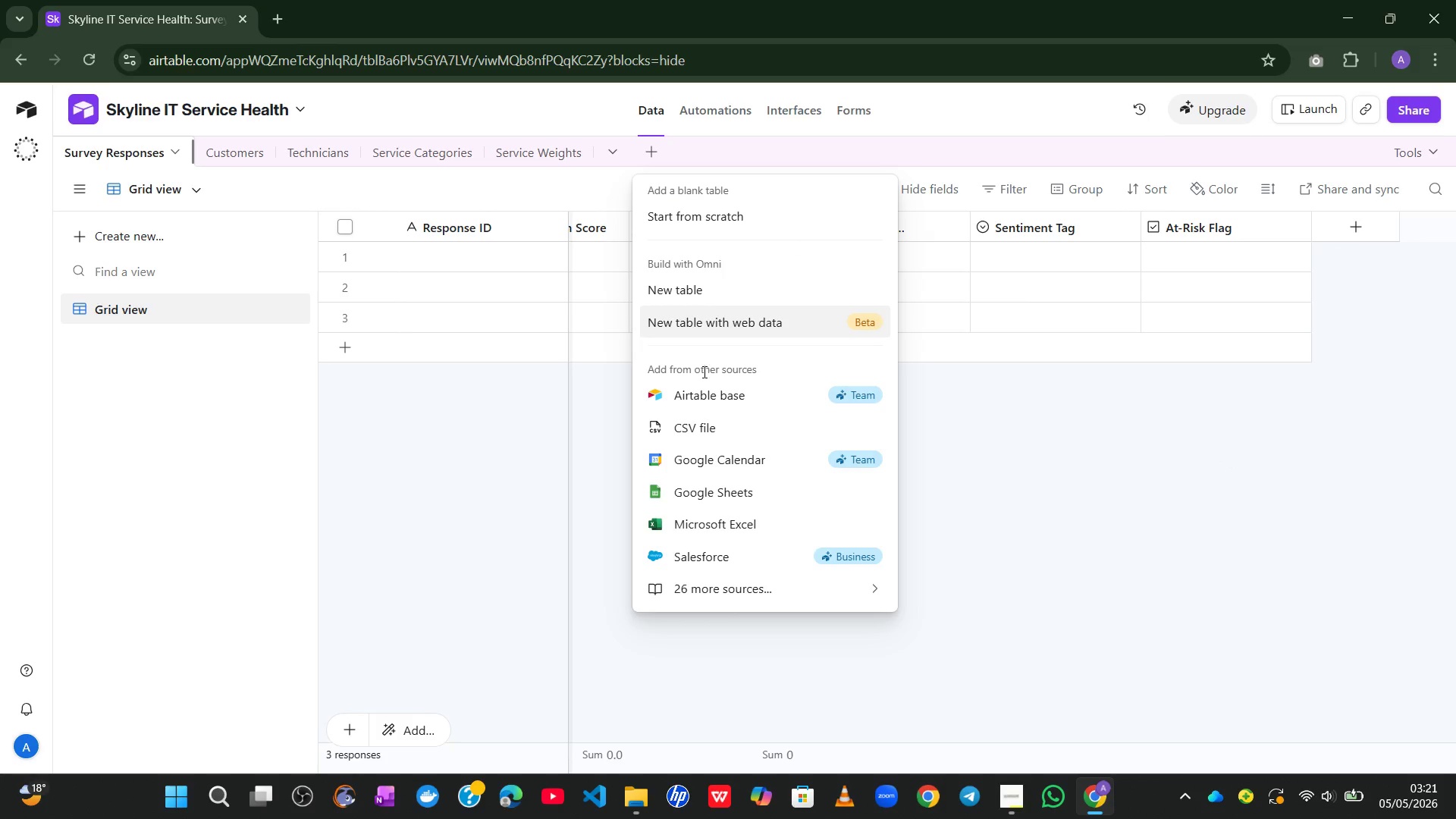 
left_click([697, 415])
 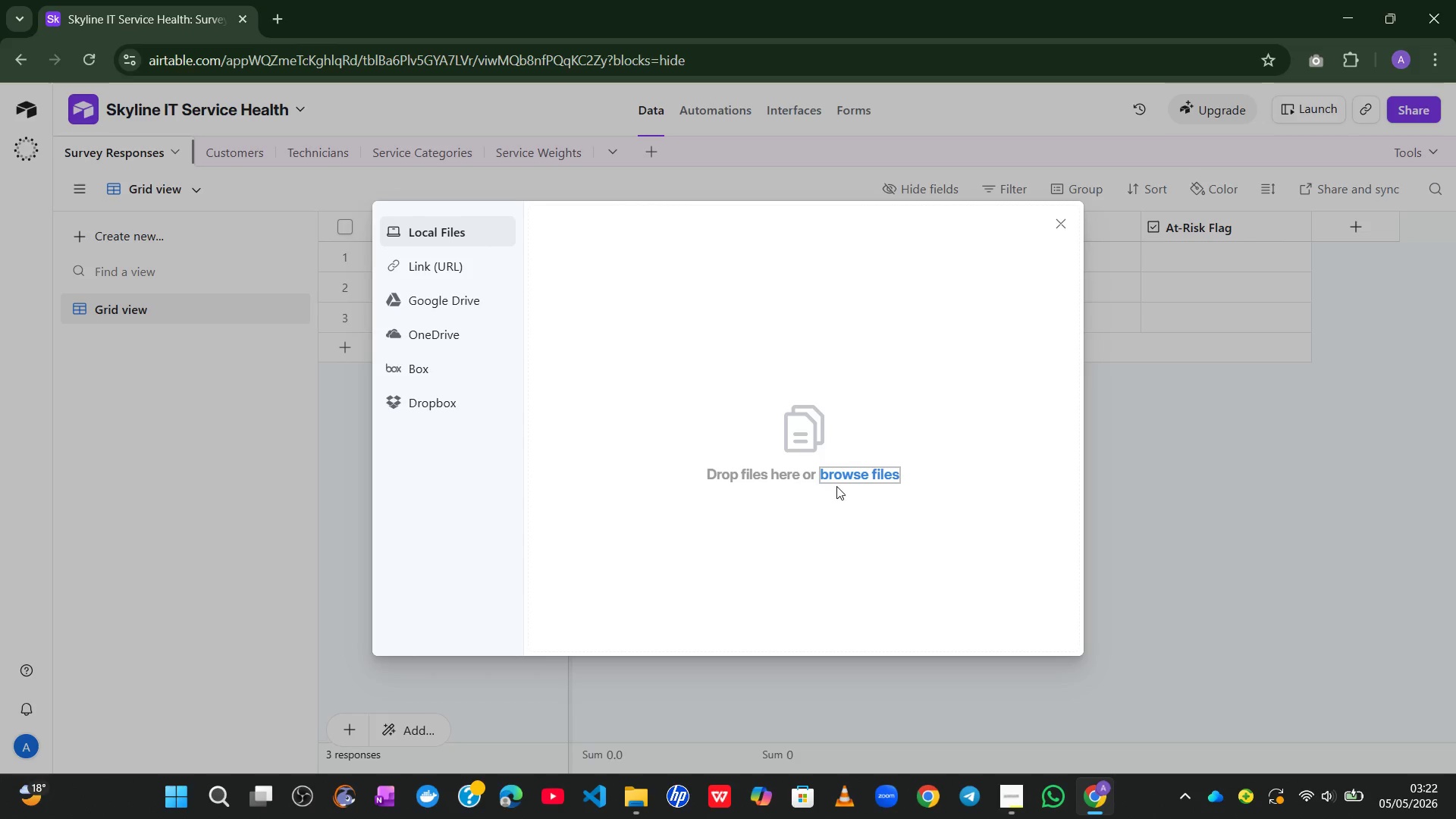 
left_click([852, 473])
 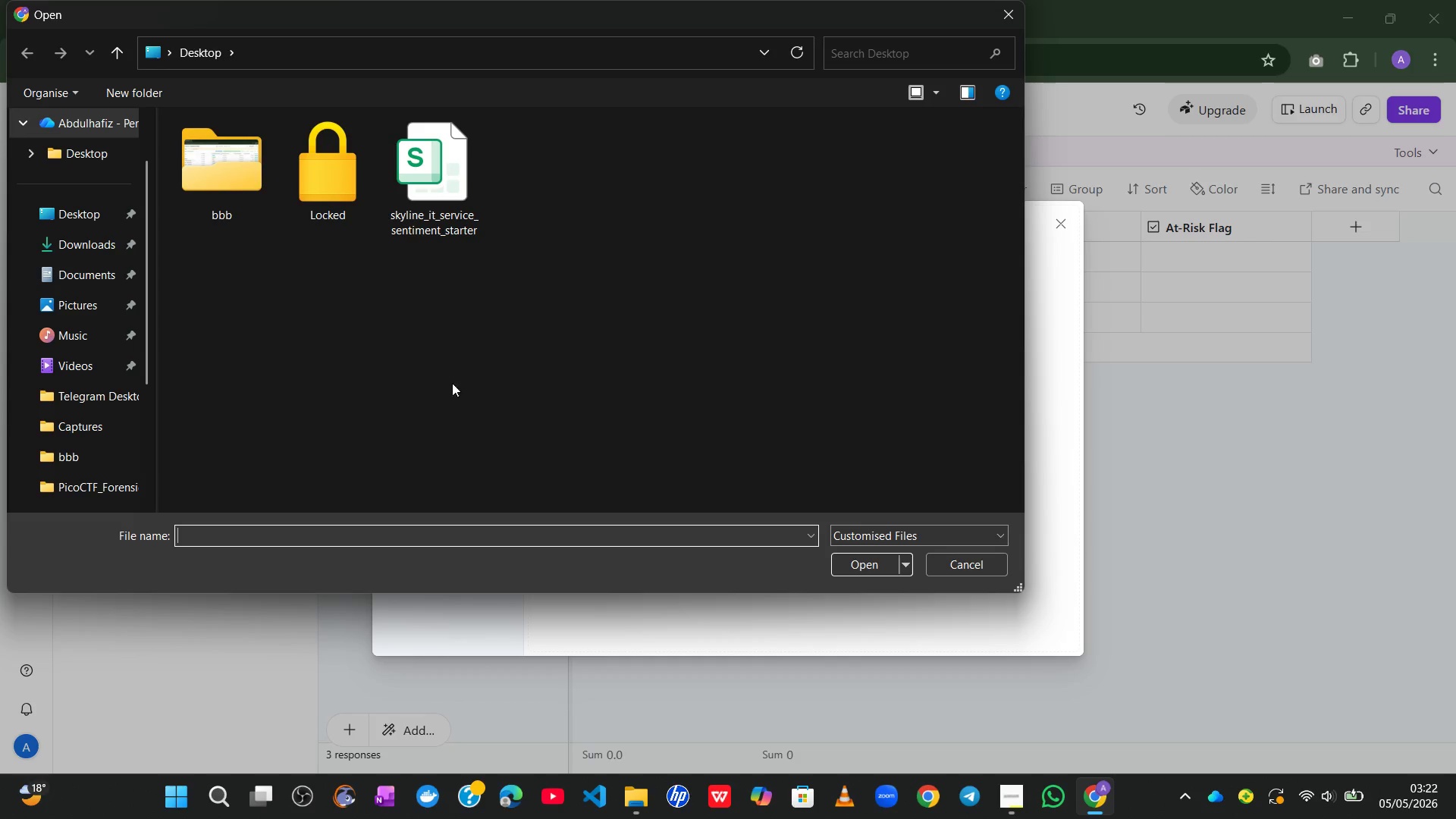 
left_click([425, 174])
 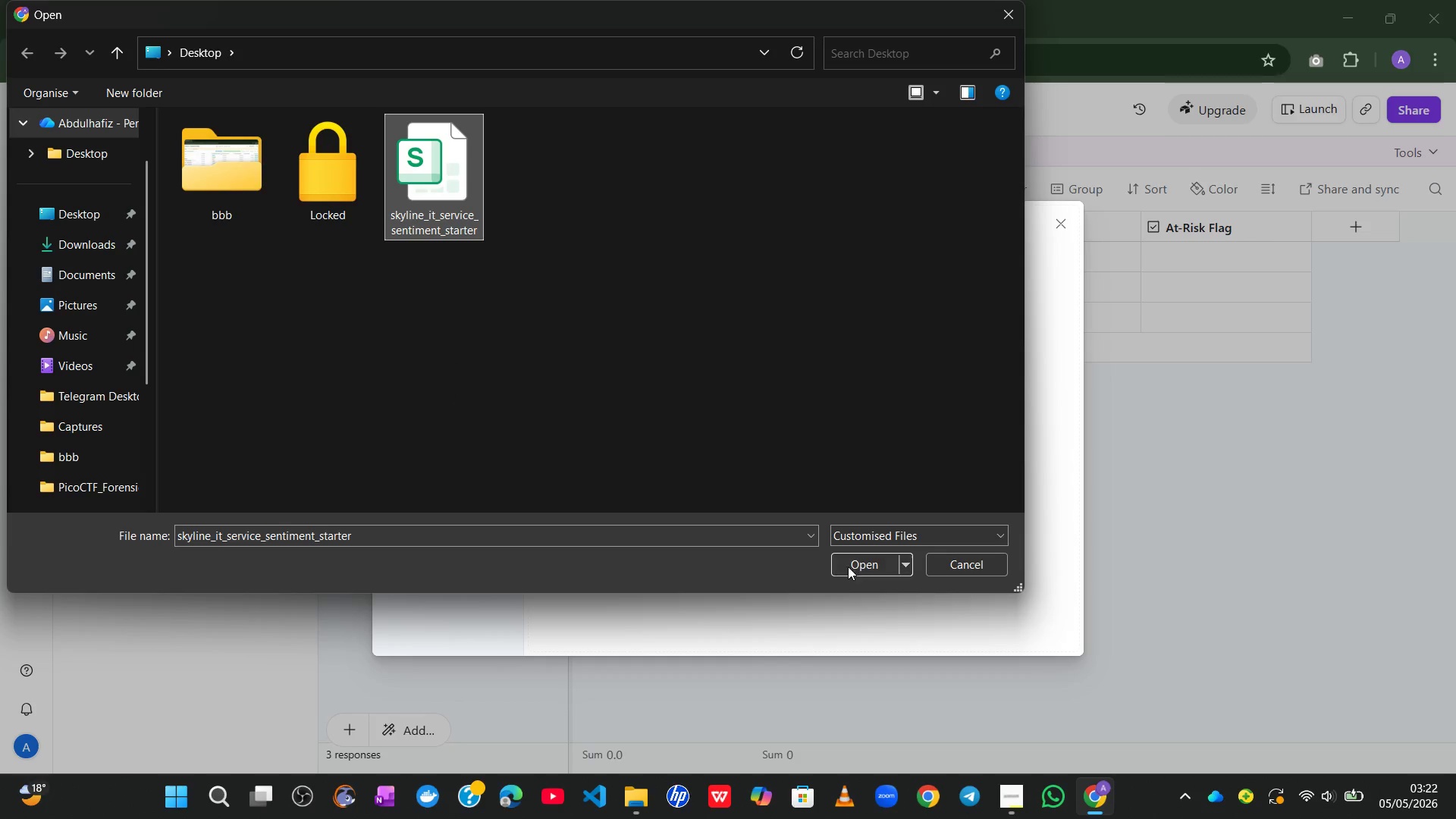 
left_click([851, 565])
 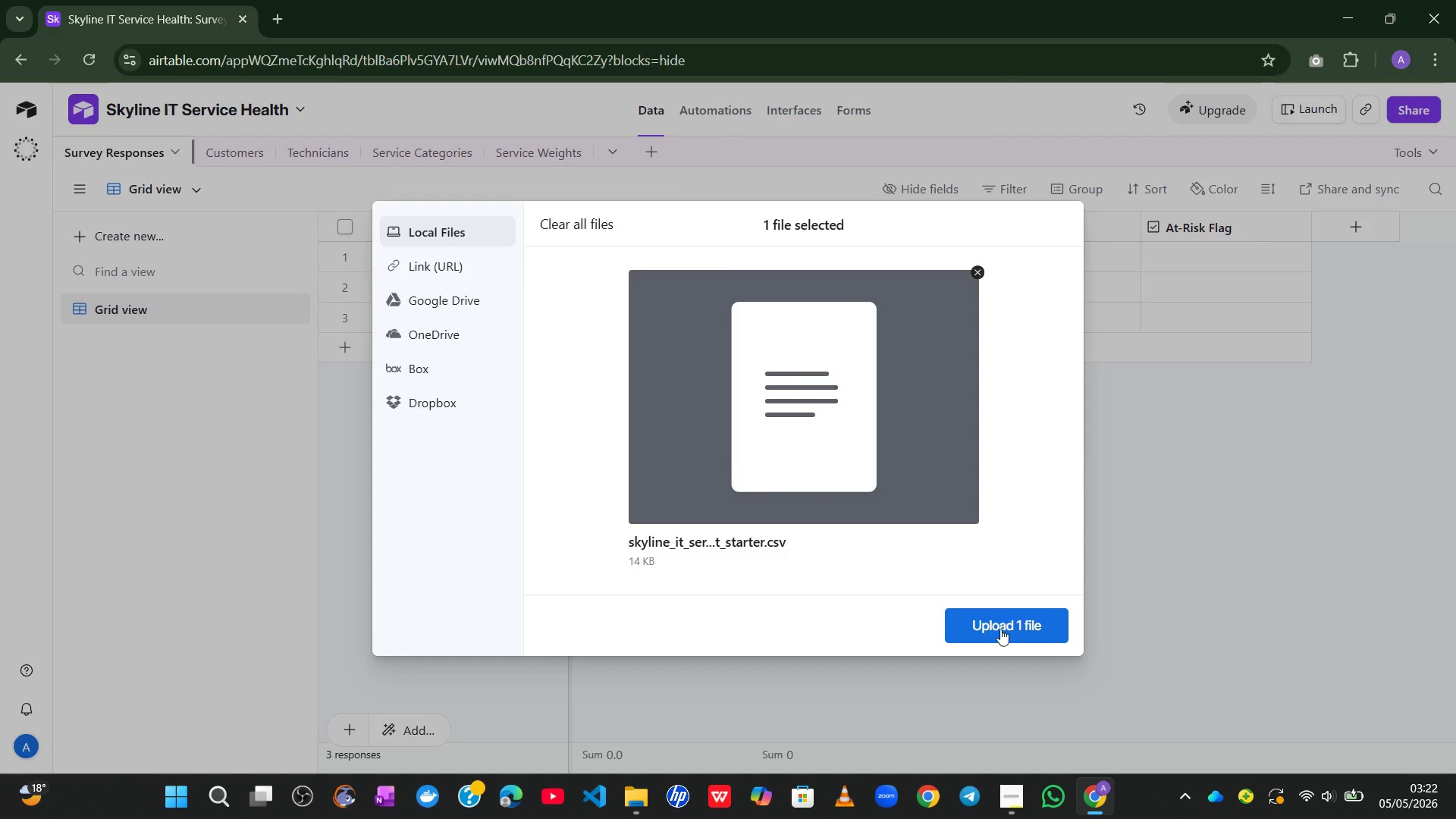 
left_click([1006, 638])
 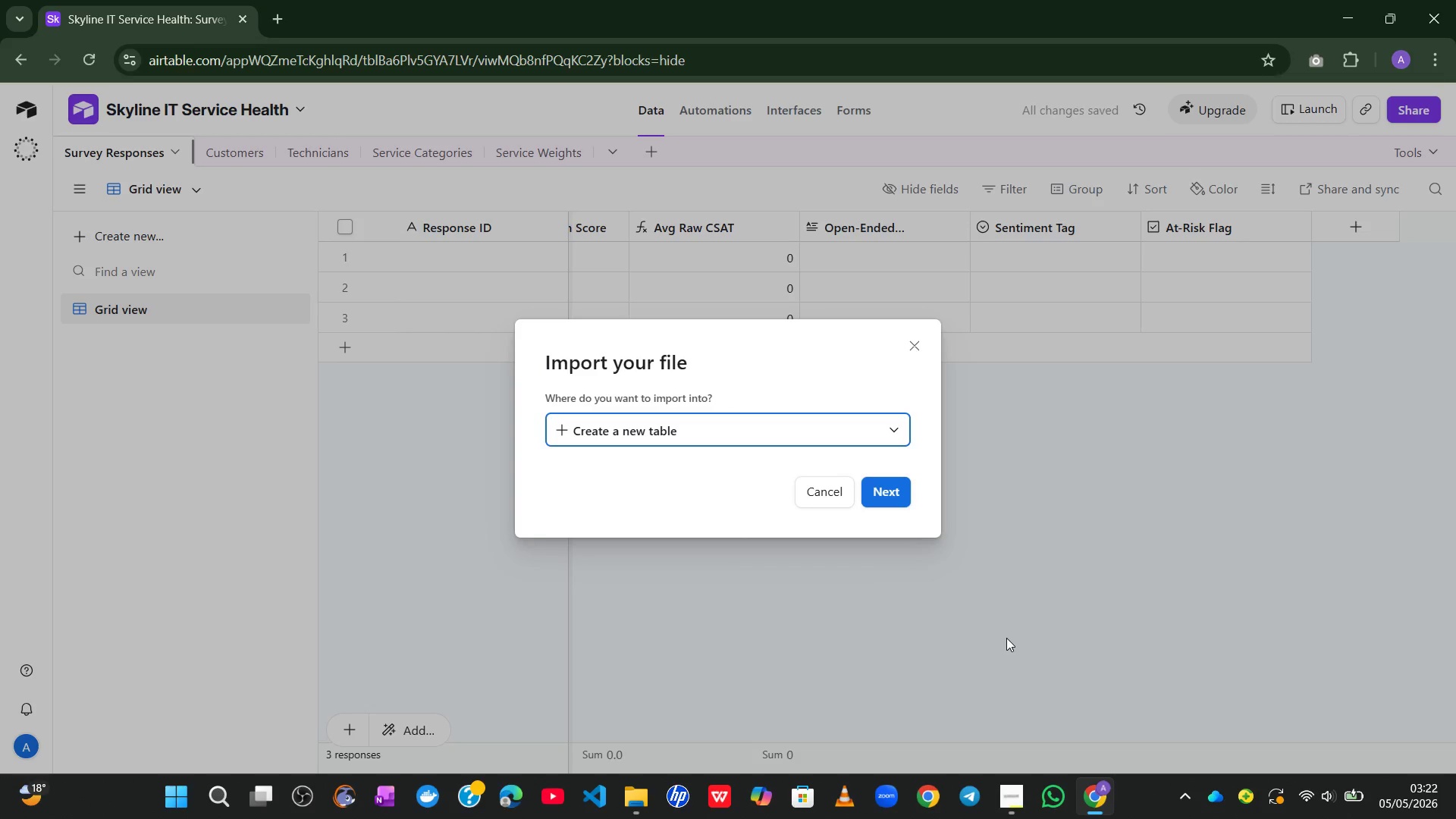 
wait(7.58)
 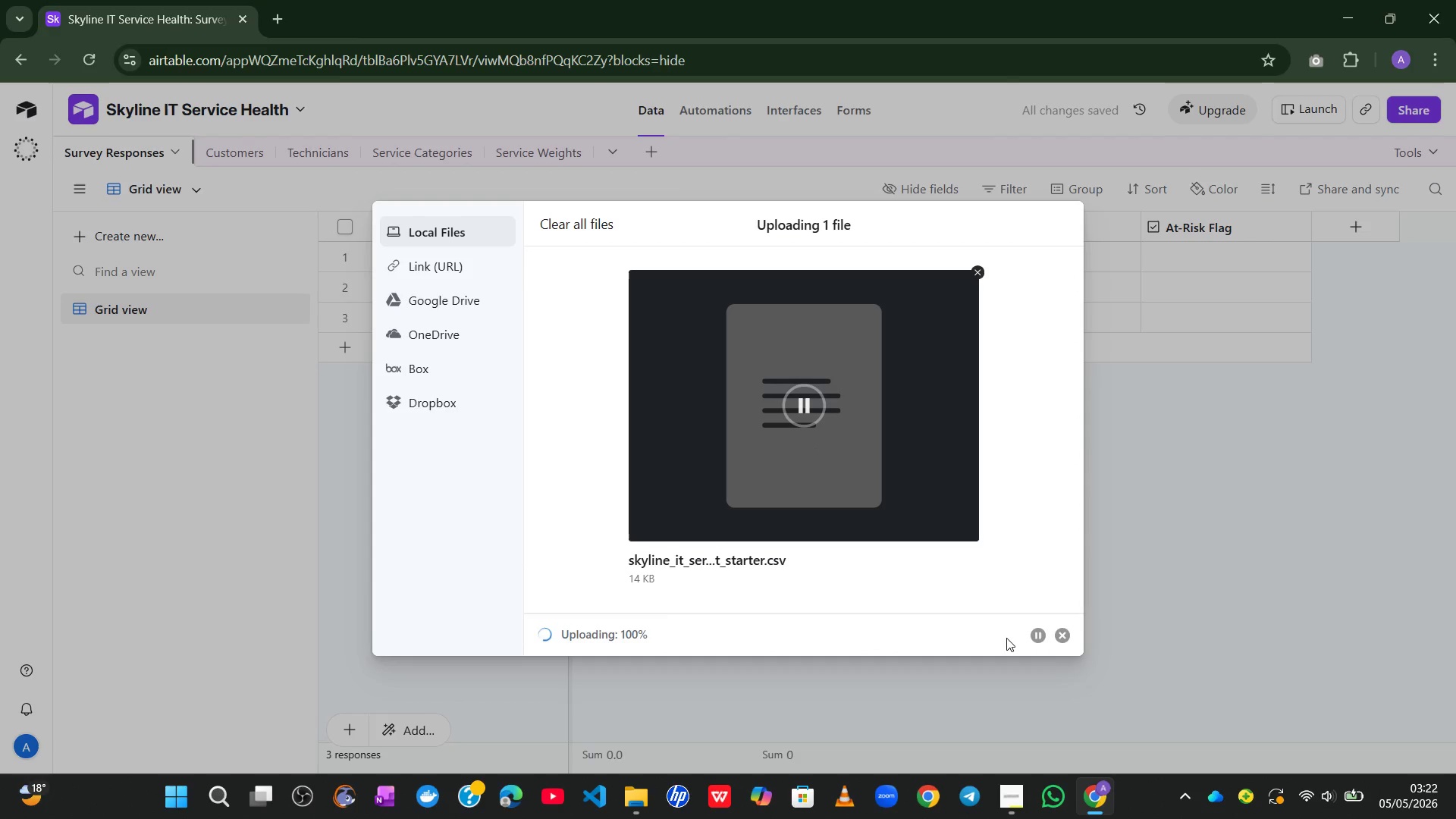 
left_click([851, 443])
 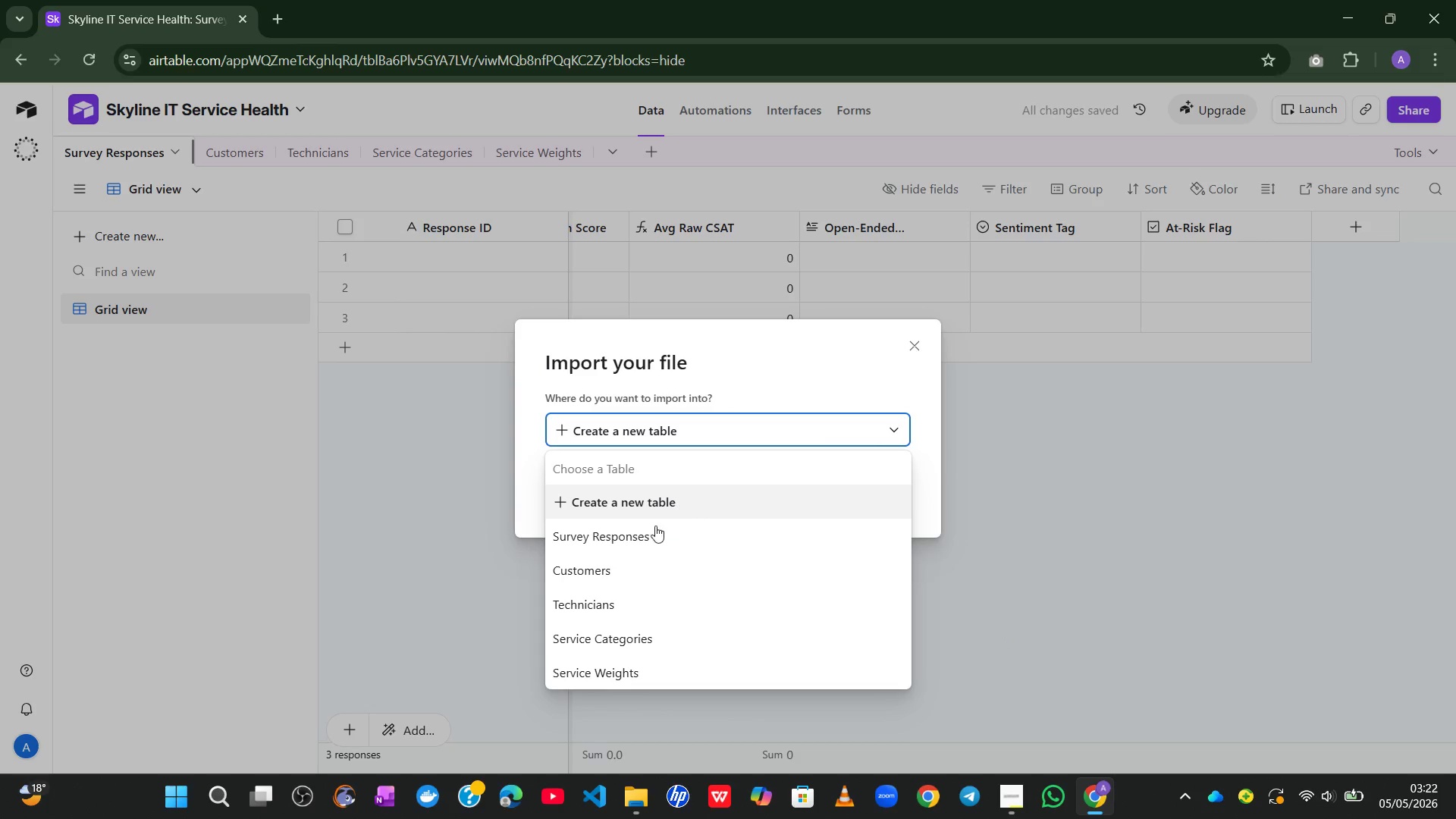 
left_click([641, 536])
 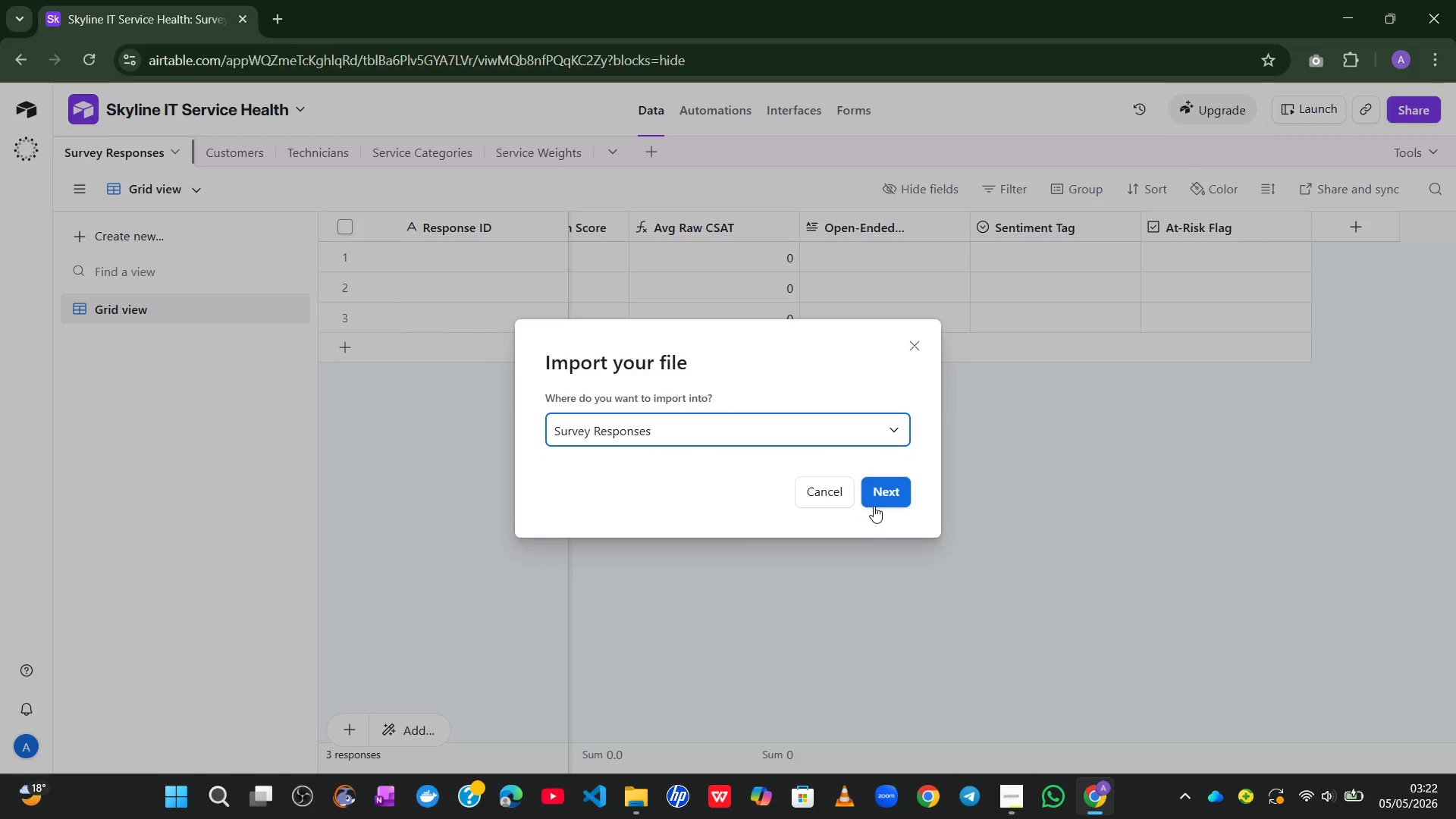 
left_click([877, 502])
 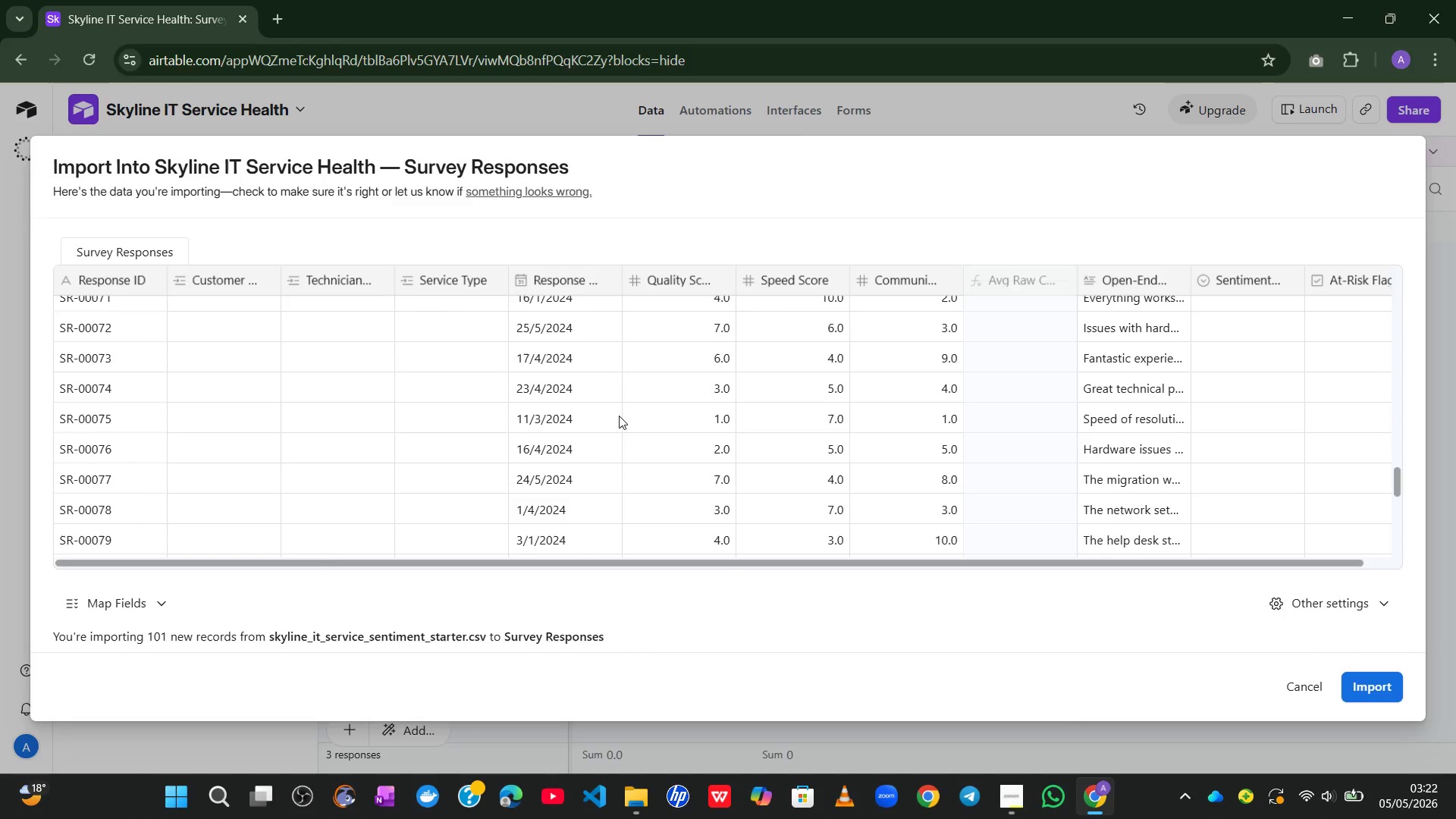 
wait(11.03)
 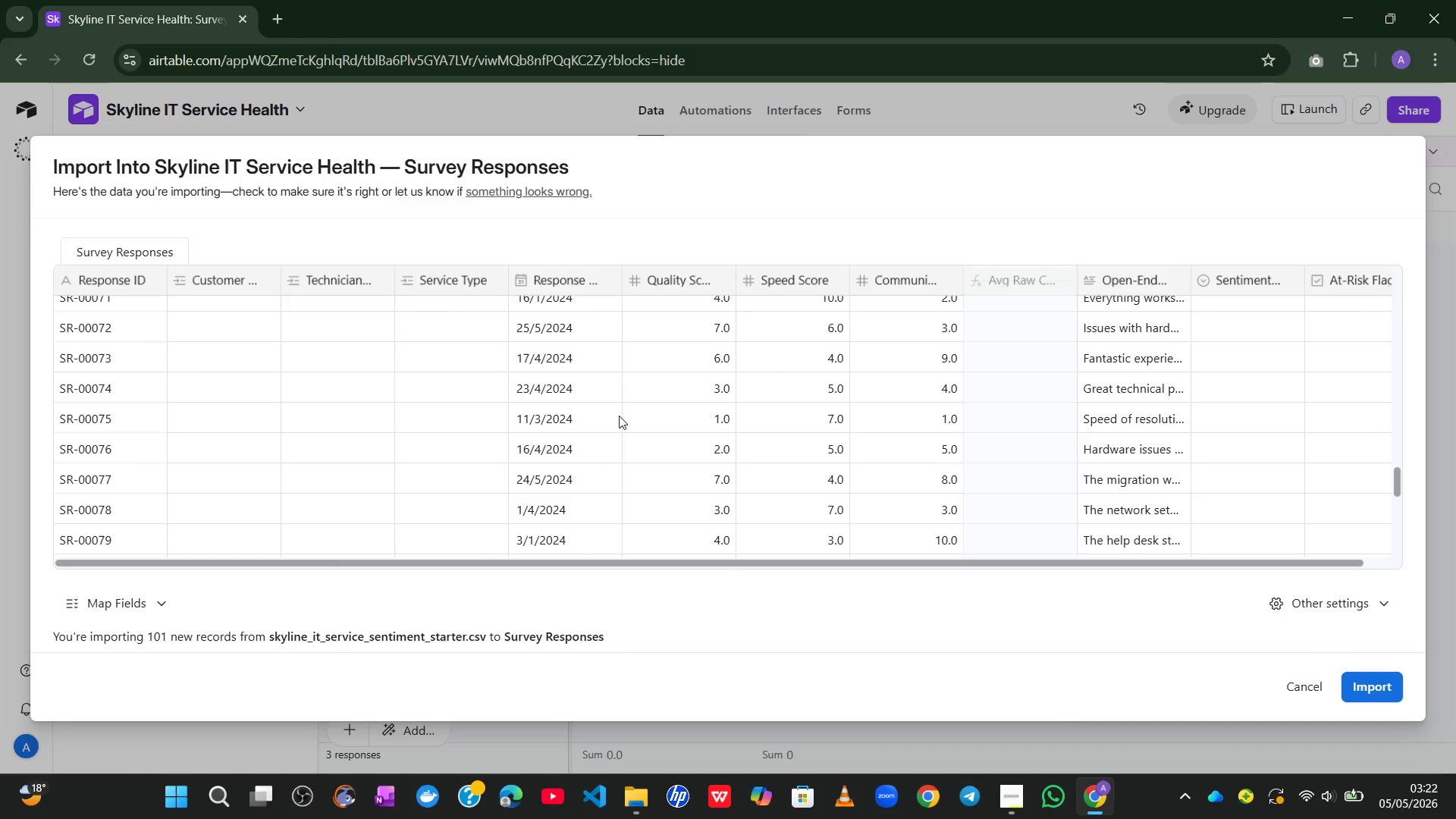 
left_click([167, 598])
 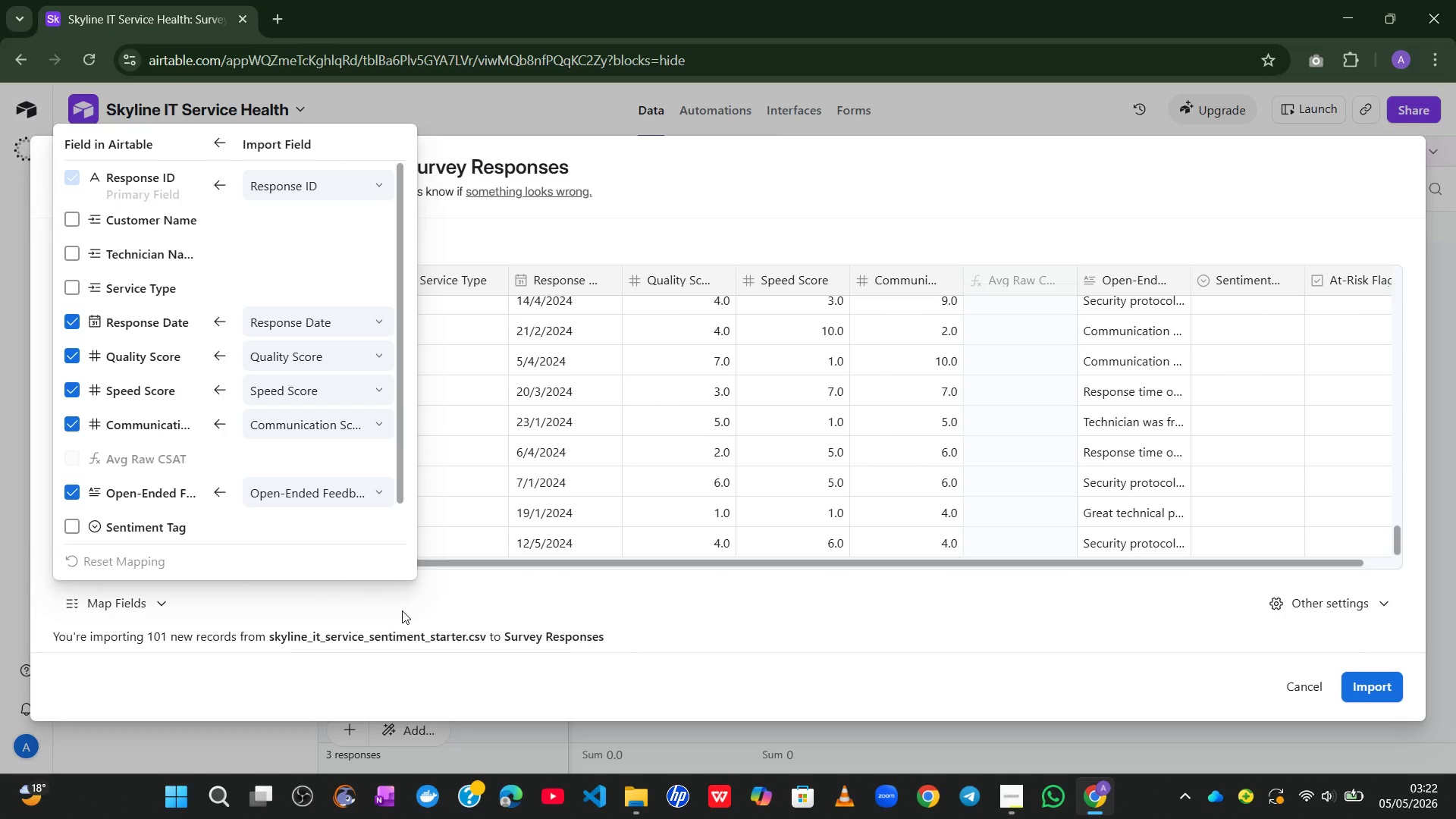 
wait(5.83)
 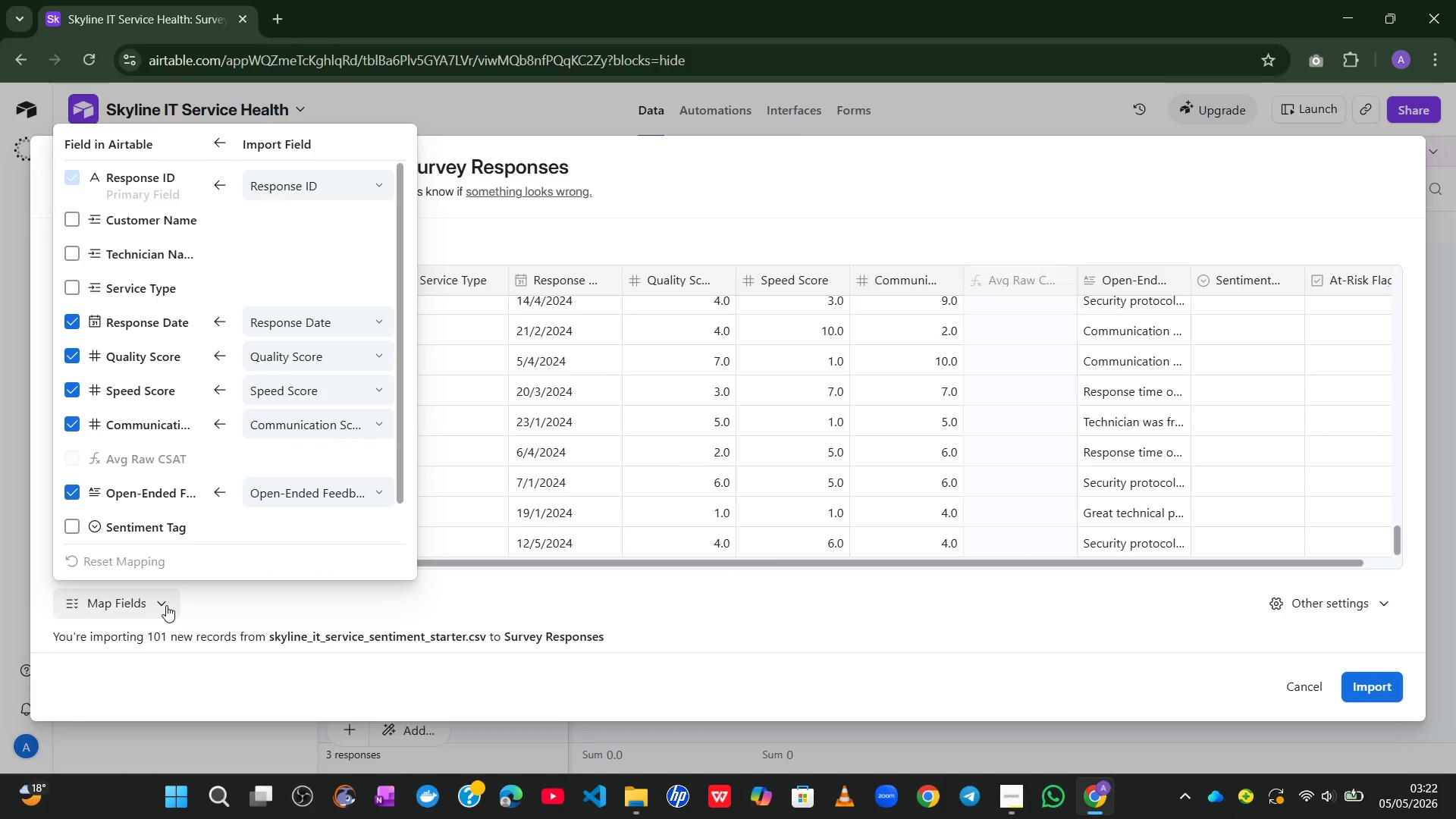 
left_click([402, 610])
 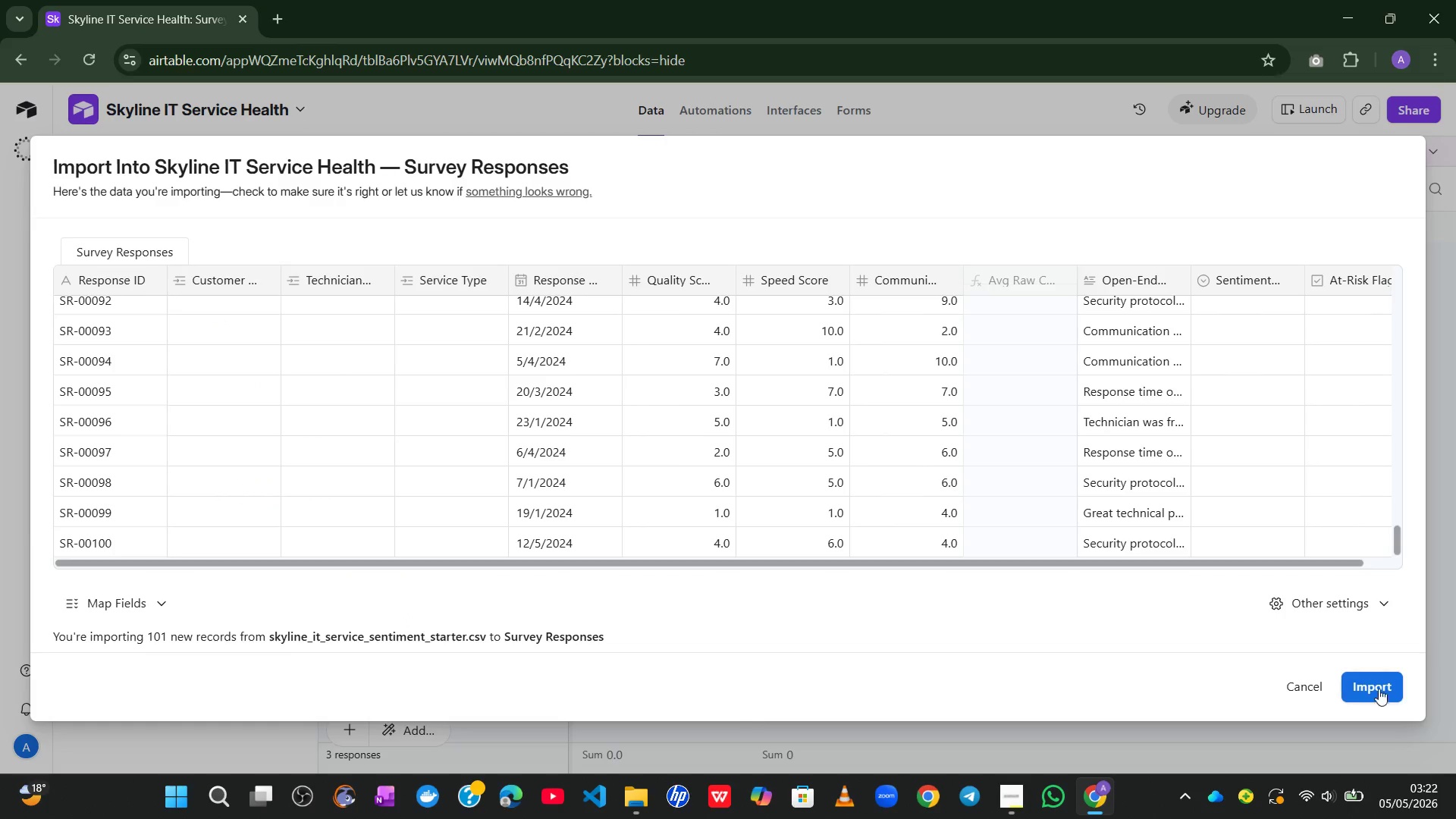 
left_click([1395, 691])
 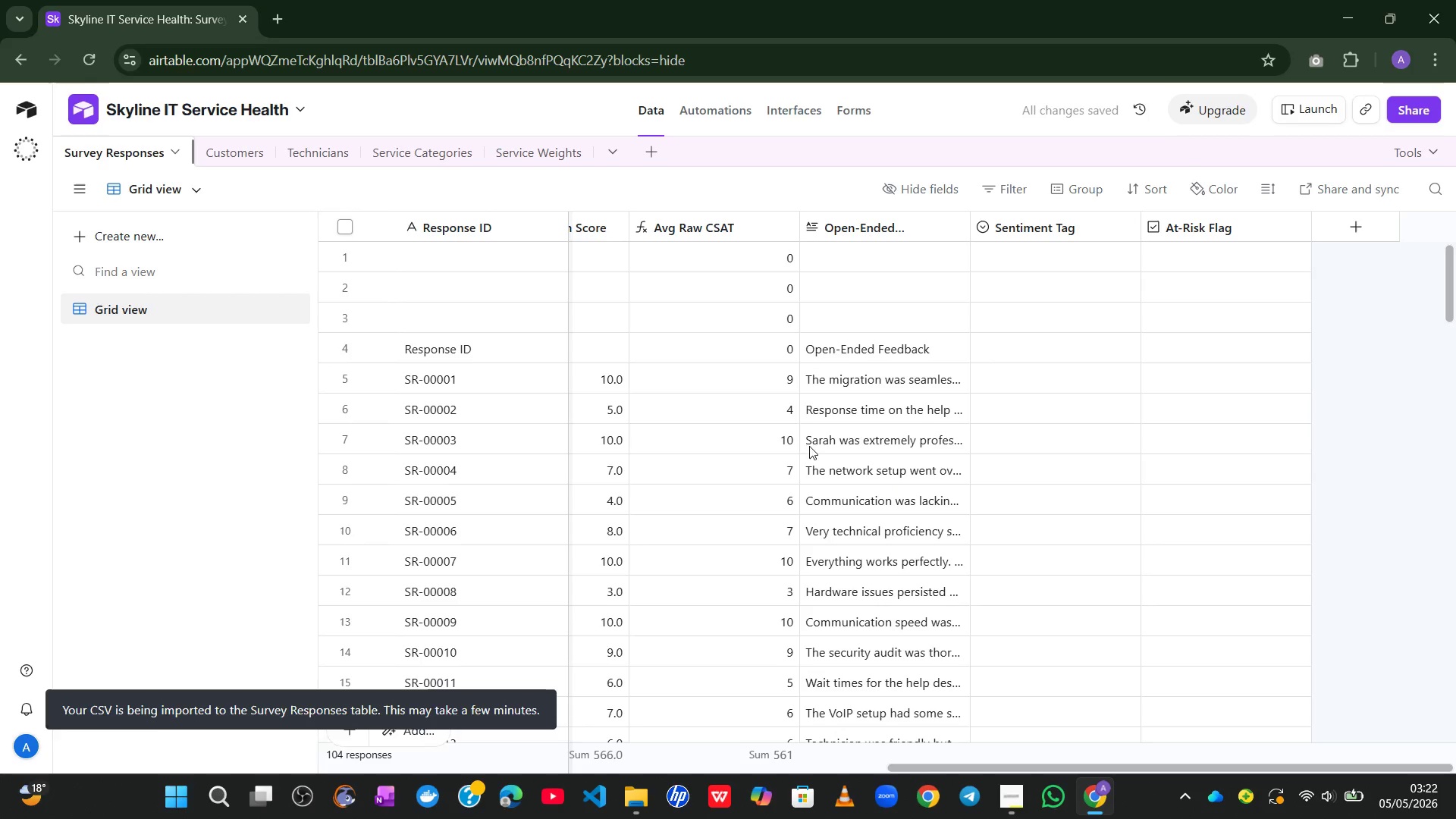 
wait(5.59)
 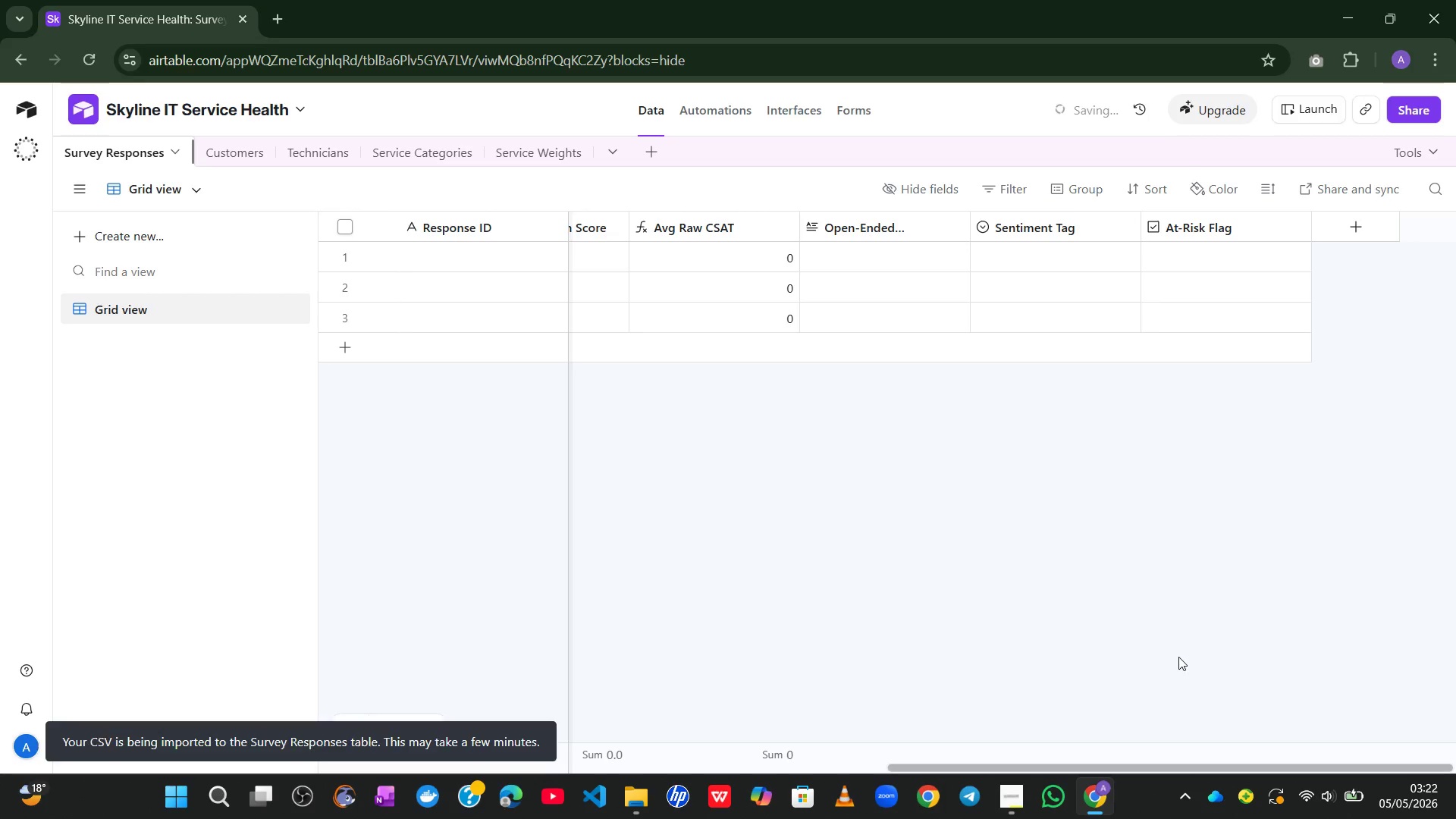 
left_click([348, 253])
 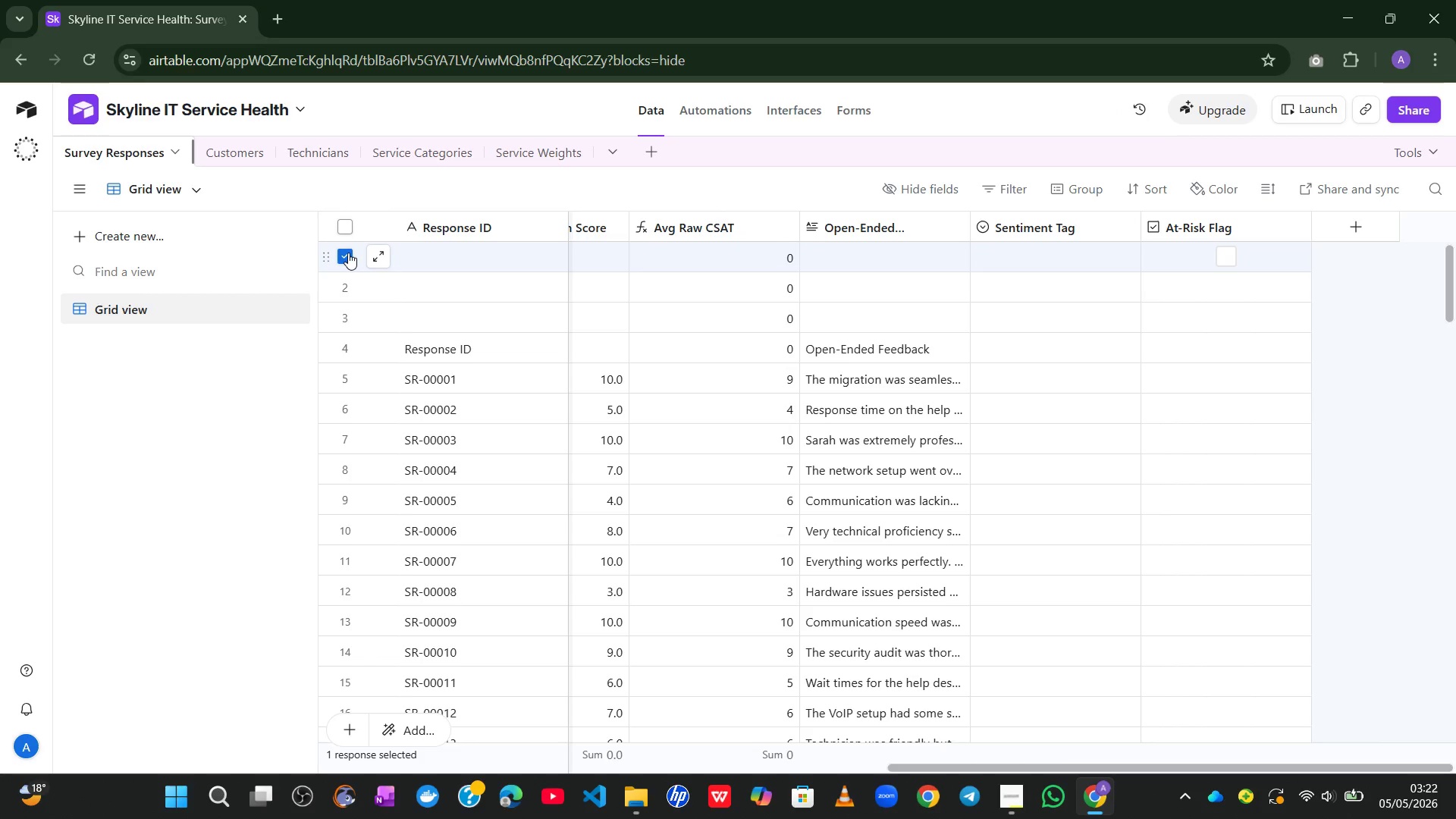 
hold_key(key=ShiftLeft, duration=5.09)
left_click([340, 340])
 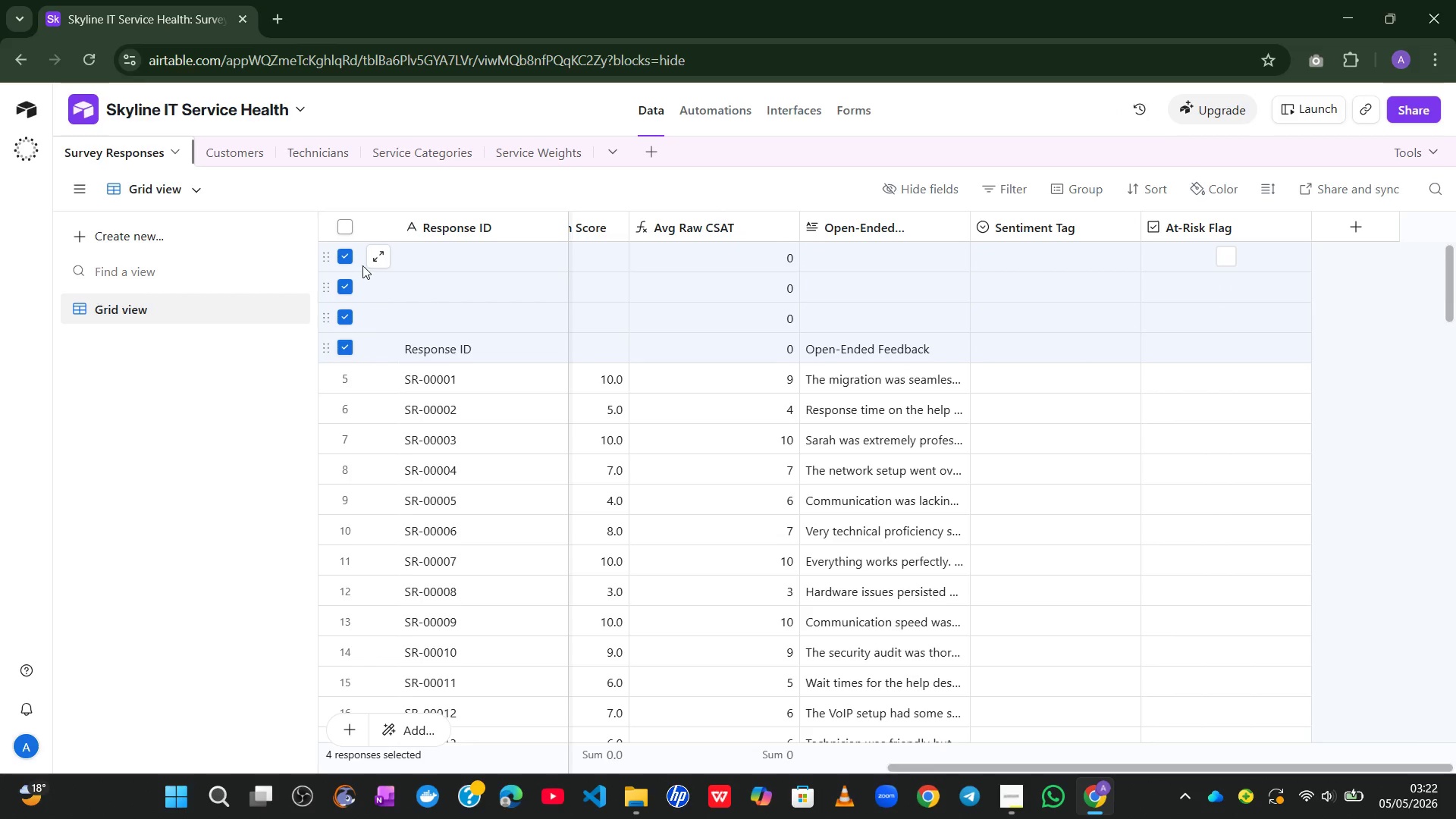 
right_click([362, 265])
 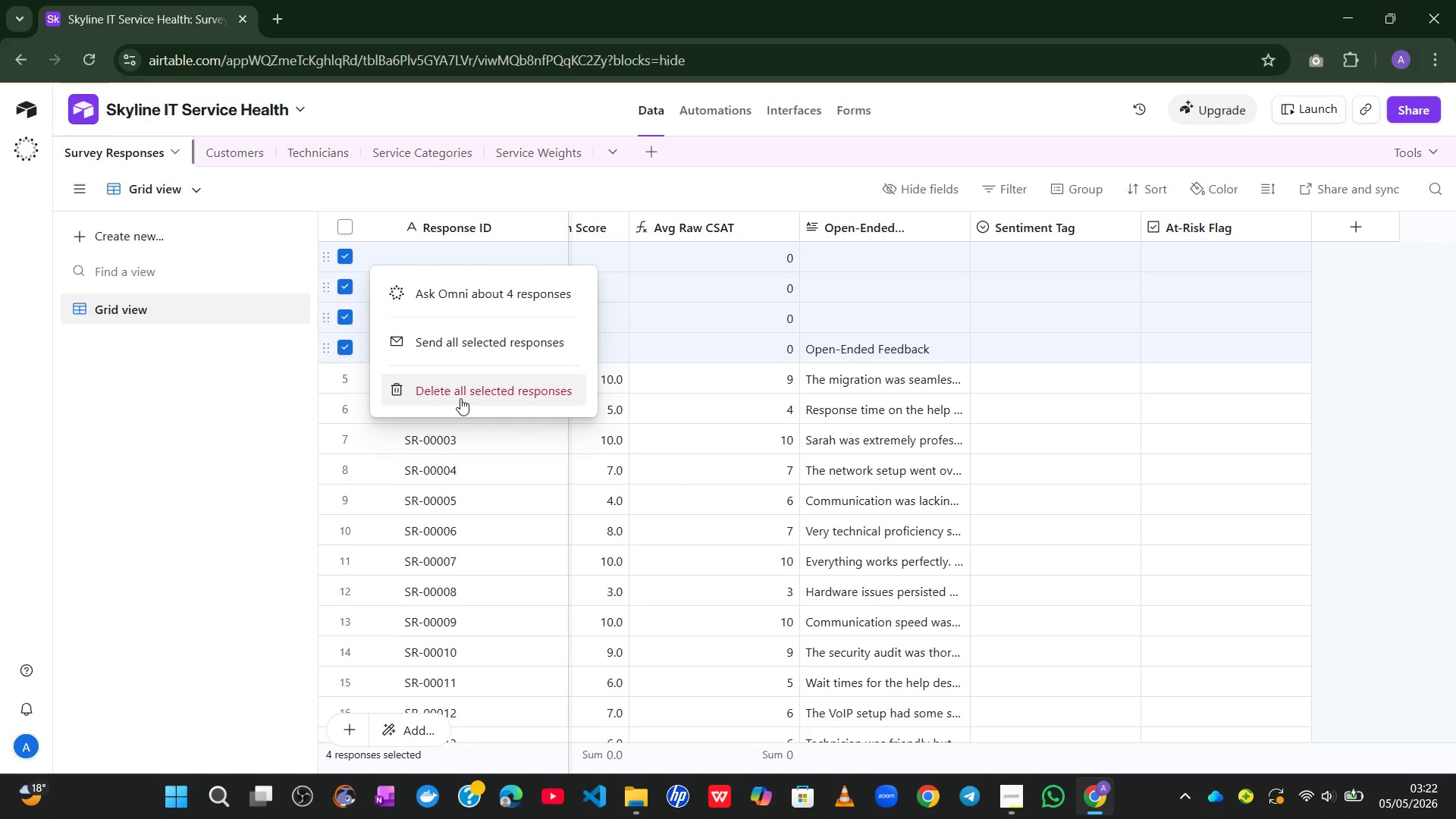 
left_click([451, 390])
 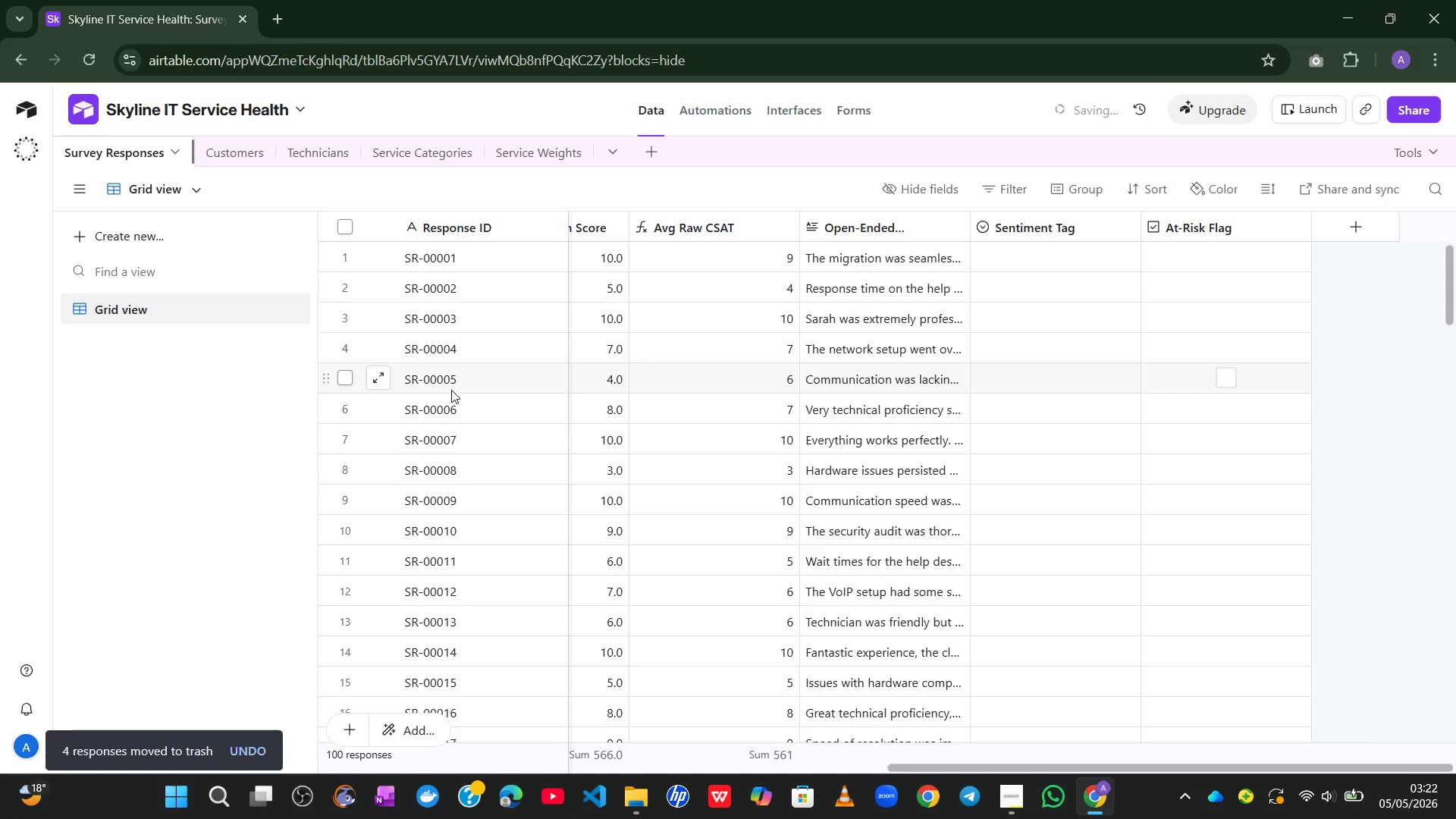 
mouse_move([547, 307])
 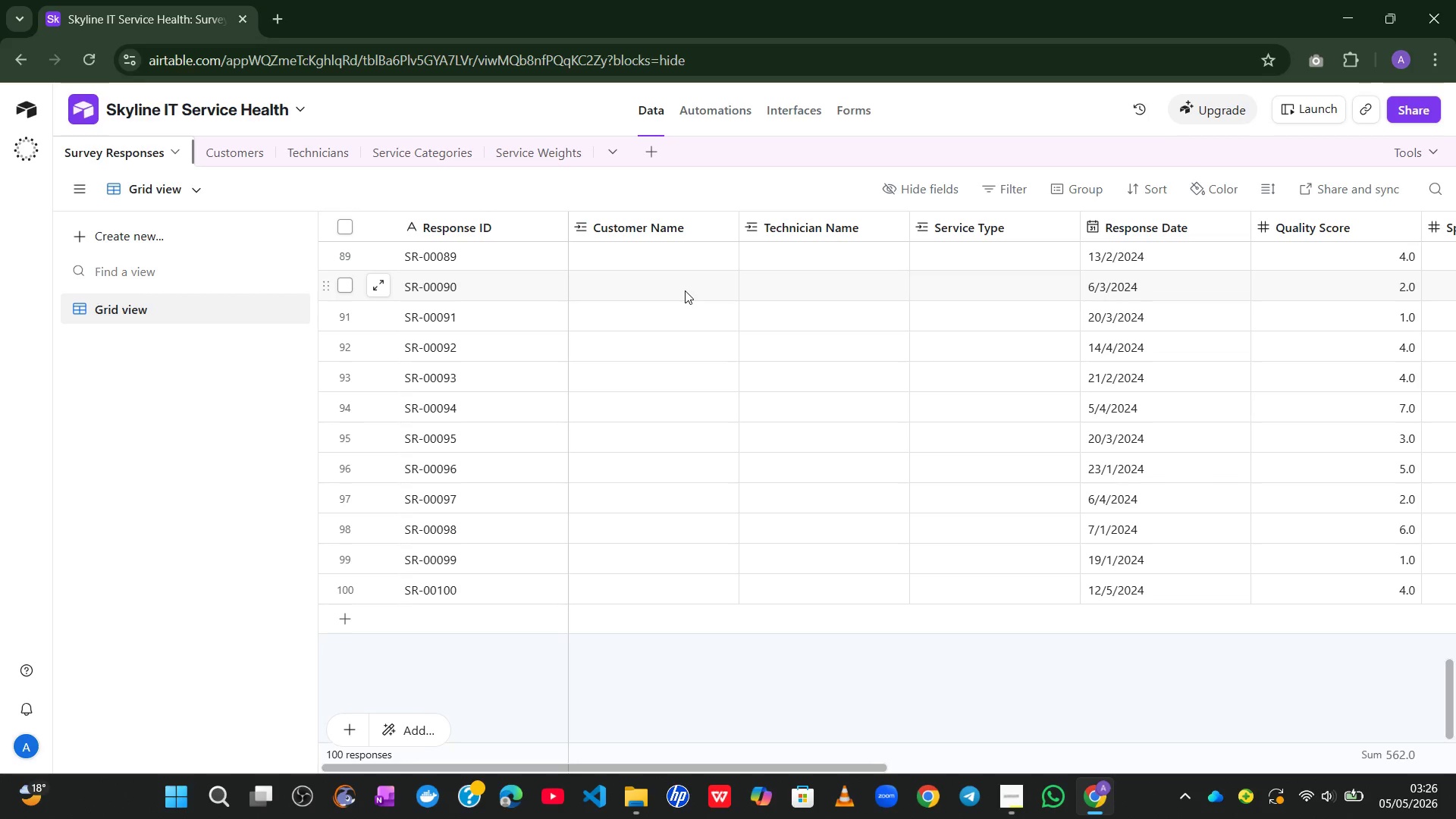 
wait(198.7)
 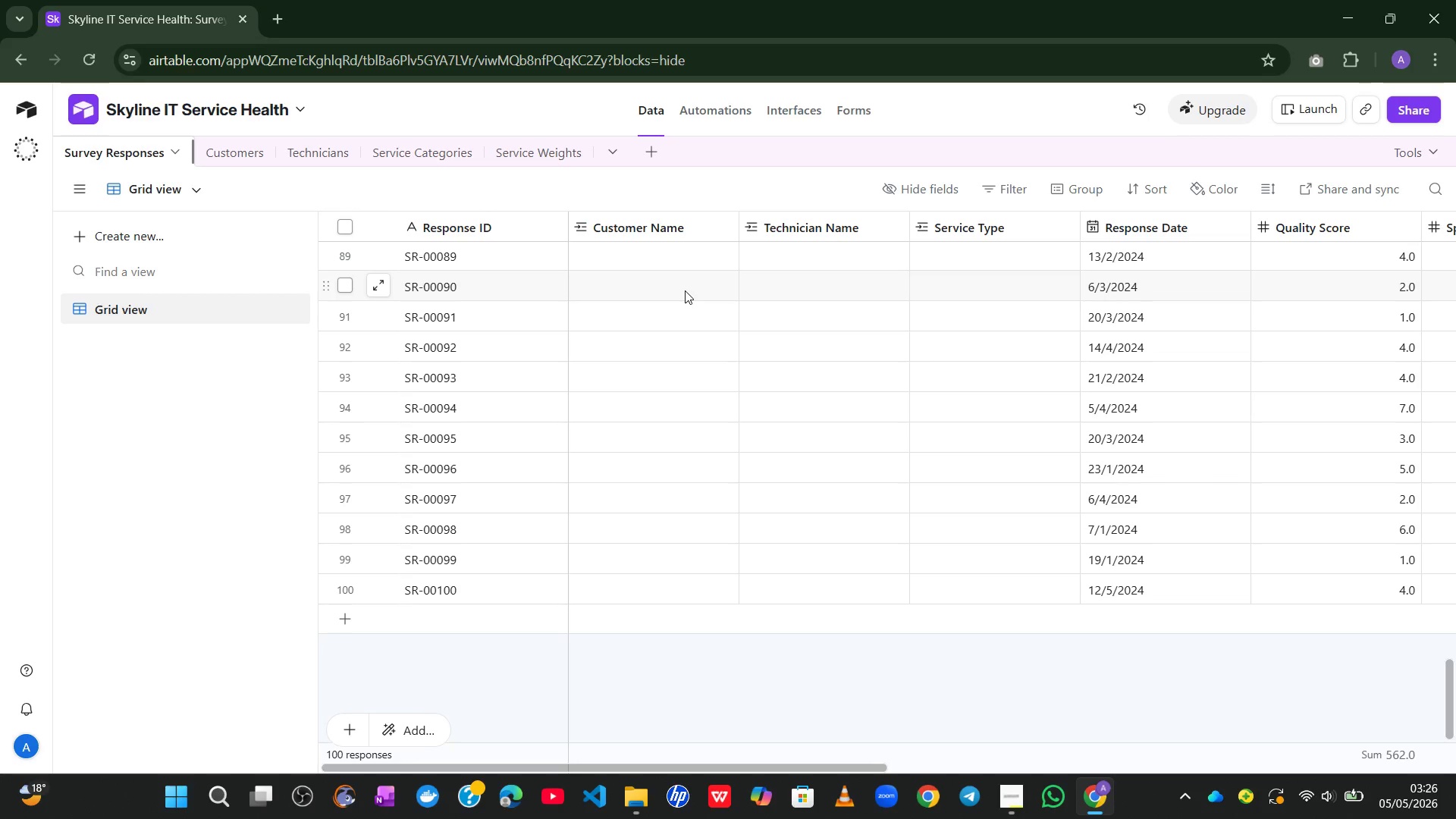 
right_click([651, 222])
 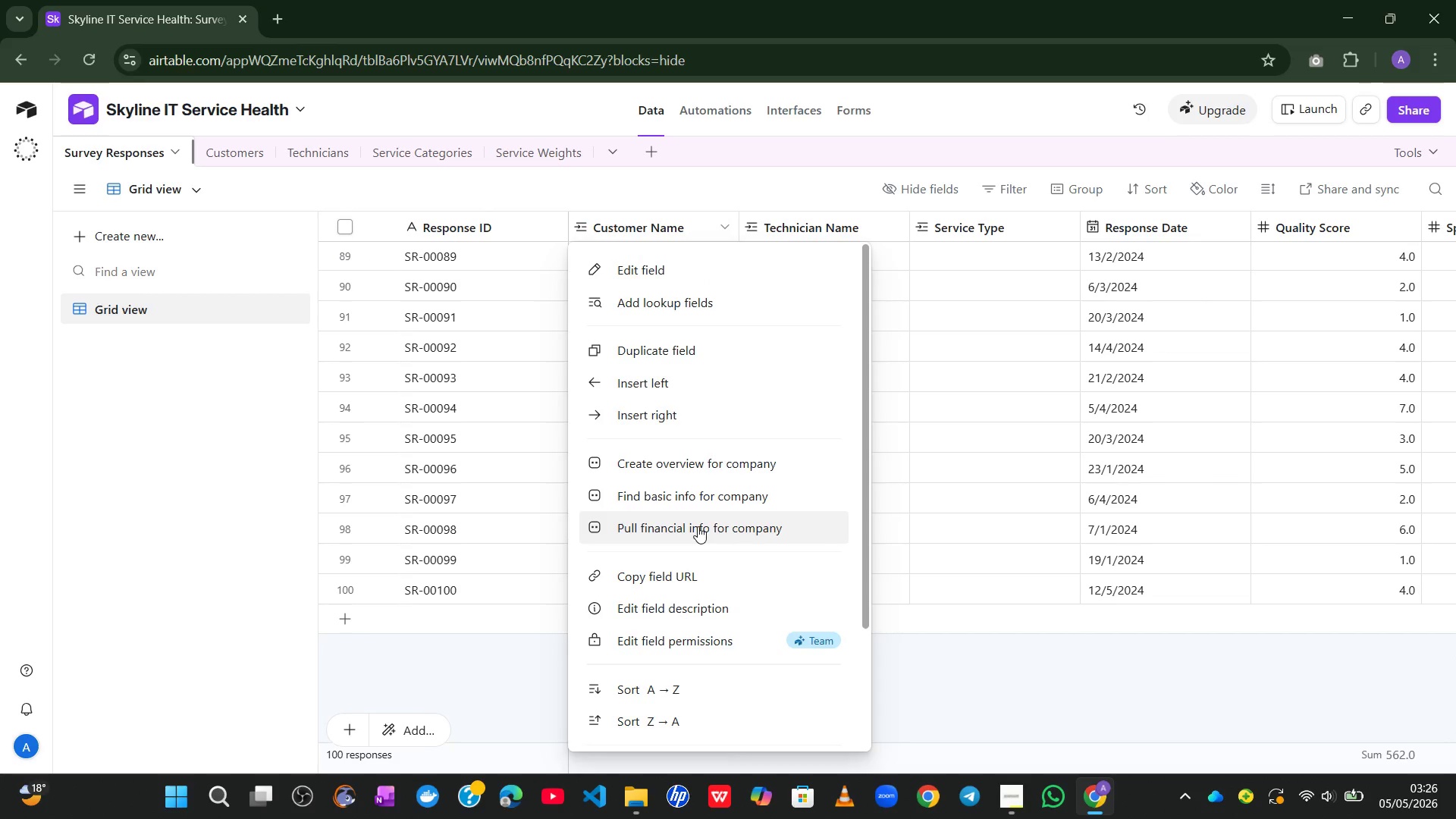 
mouse_move([695, 542])
 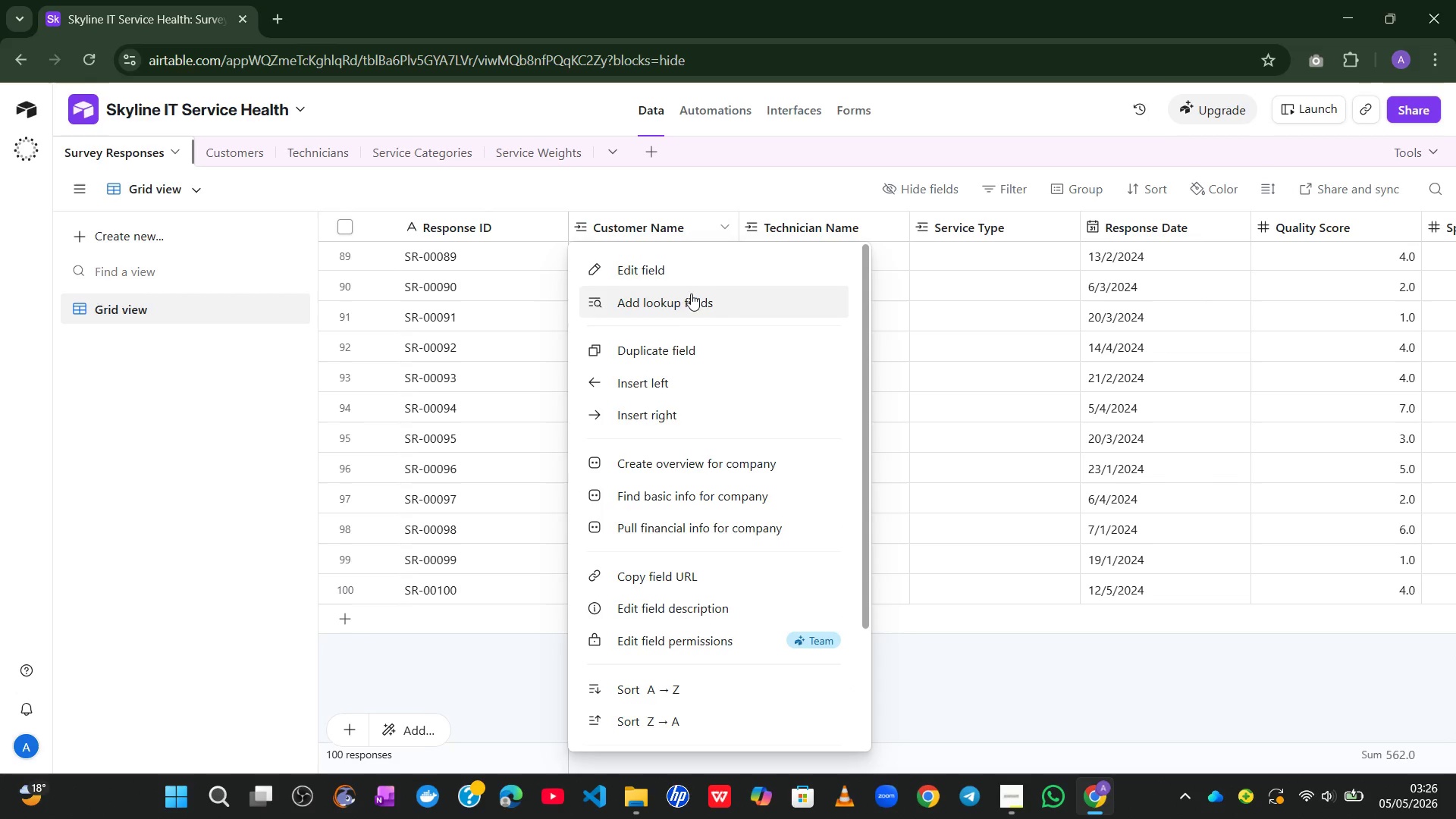 
left_click([667, 260])
 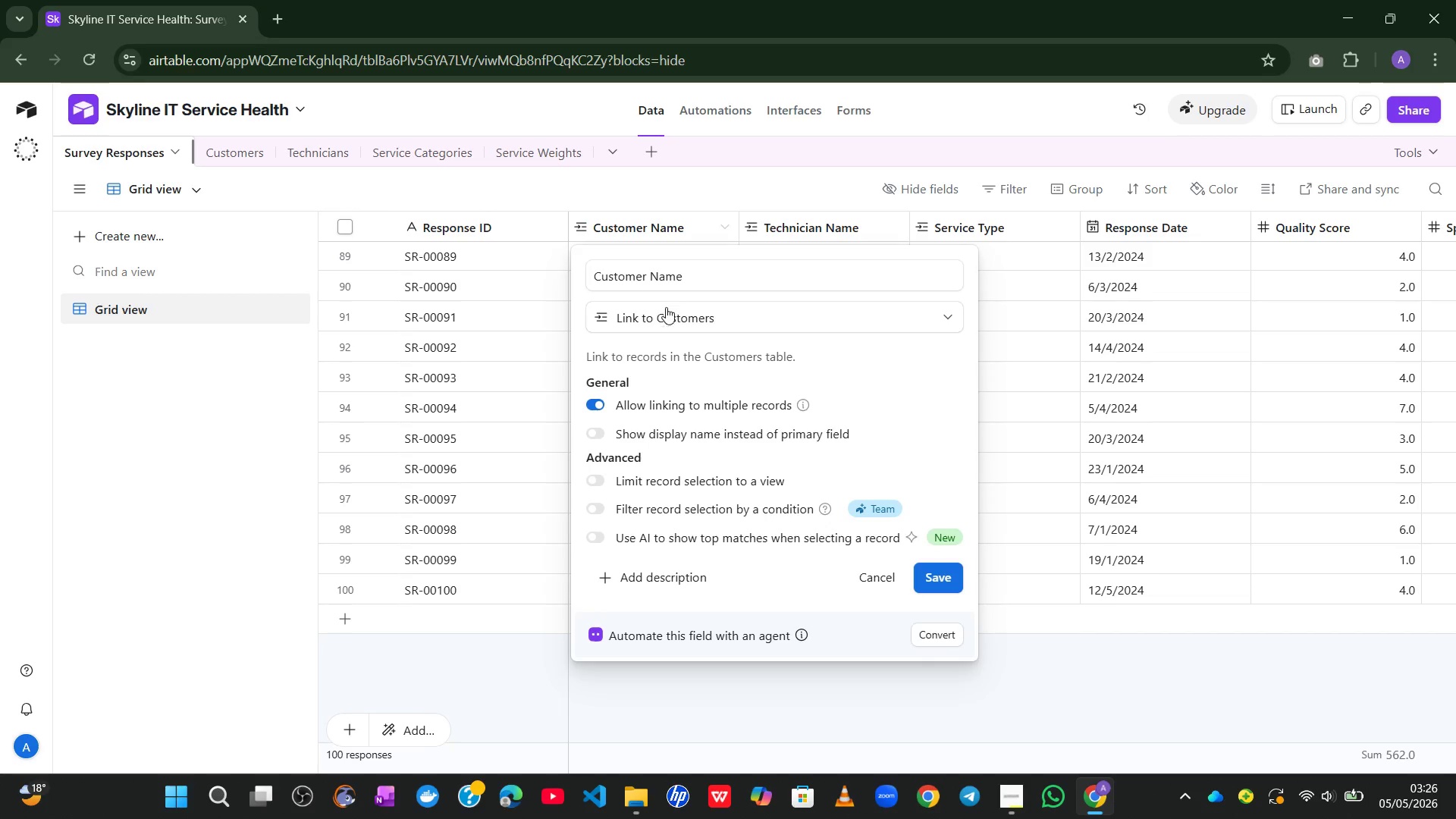 
left_click([668, 311])
 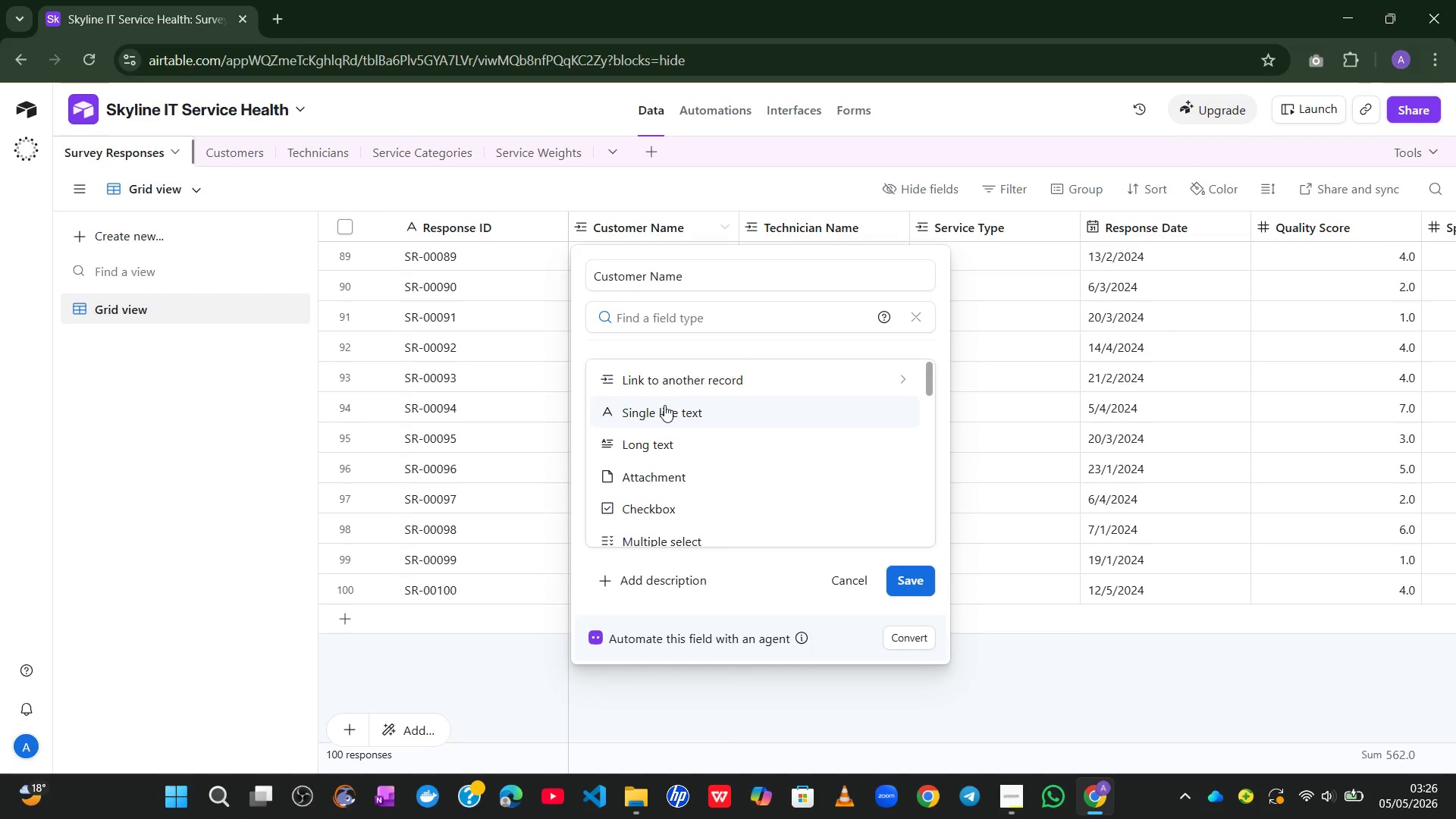 
left_click([664, 406])
 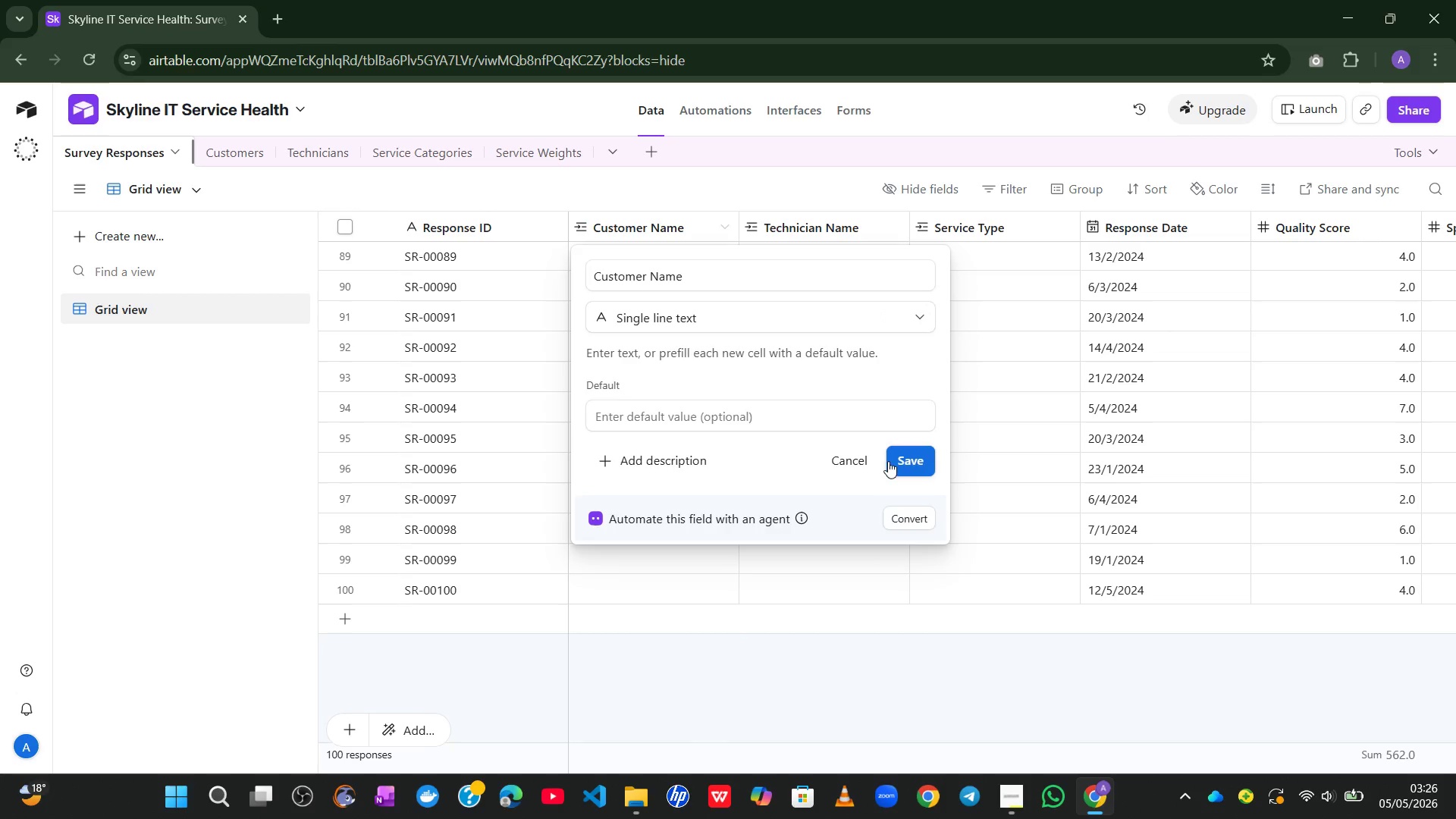 
left_click([903, 460])
 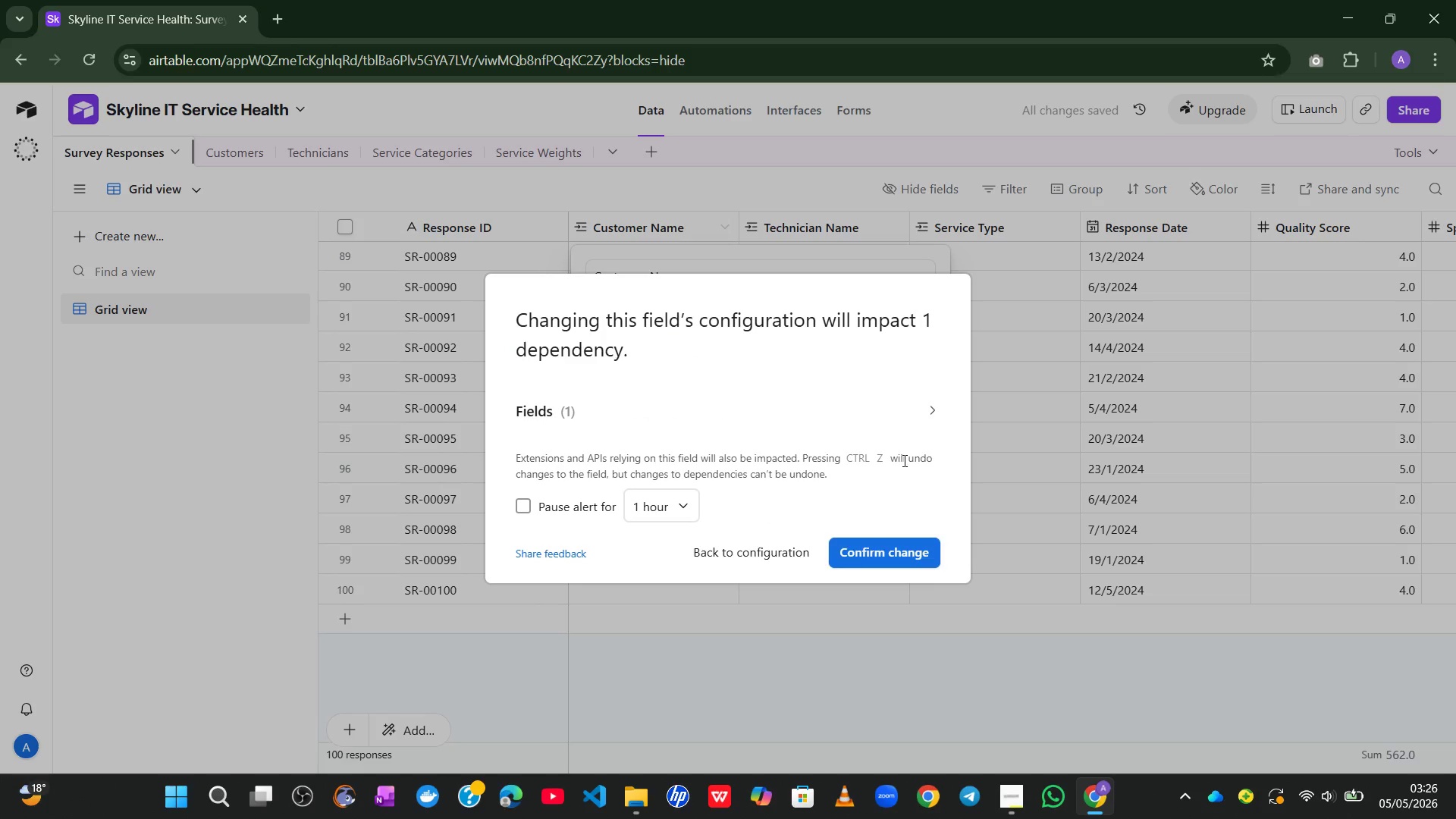 
wait(6.48)
 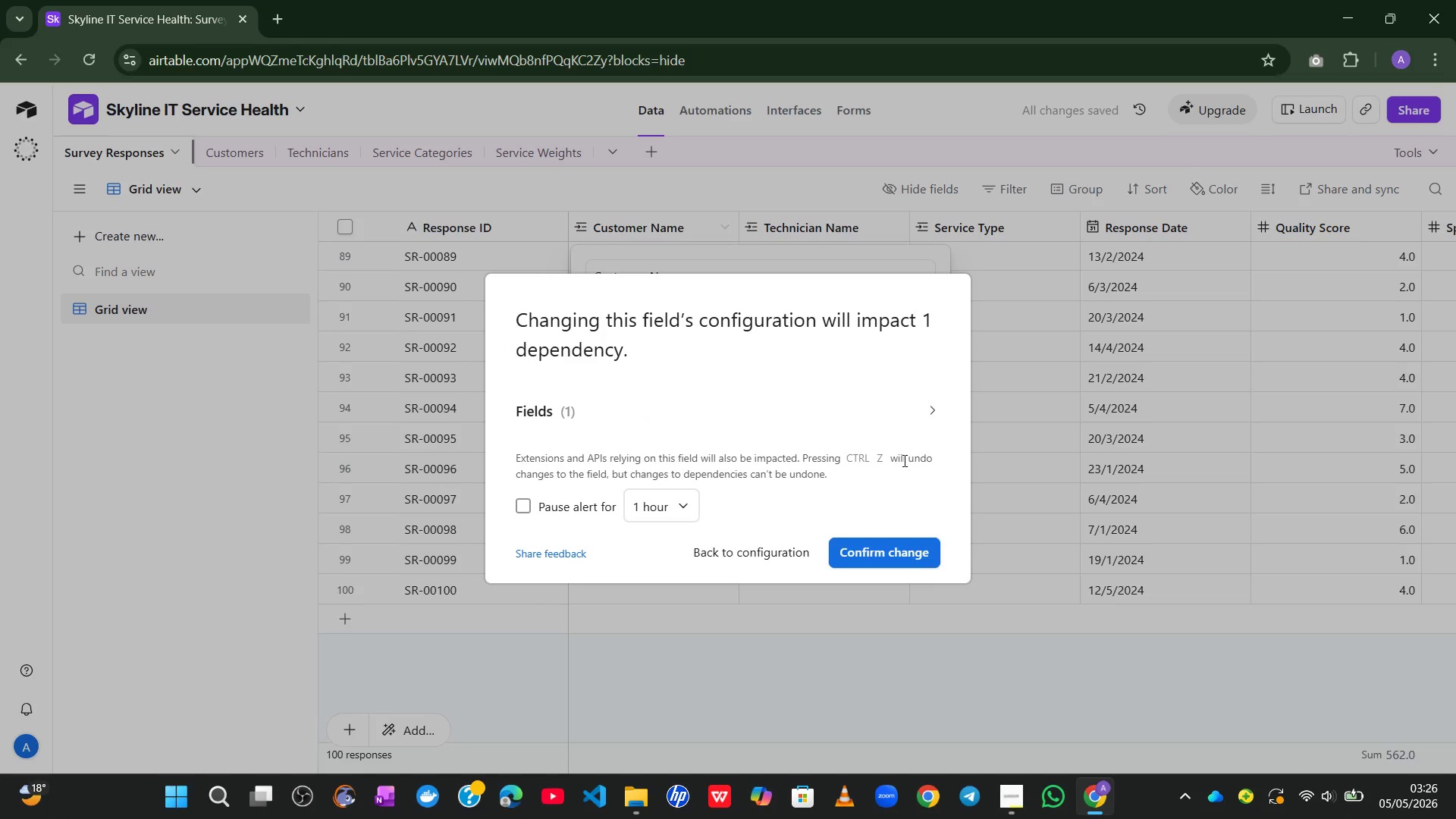 
left_click([885, 556])
 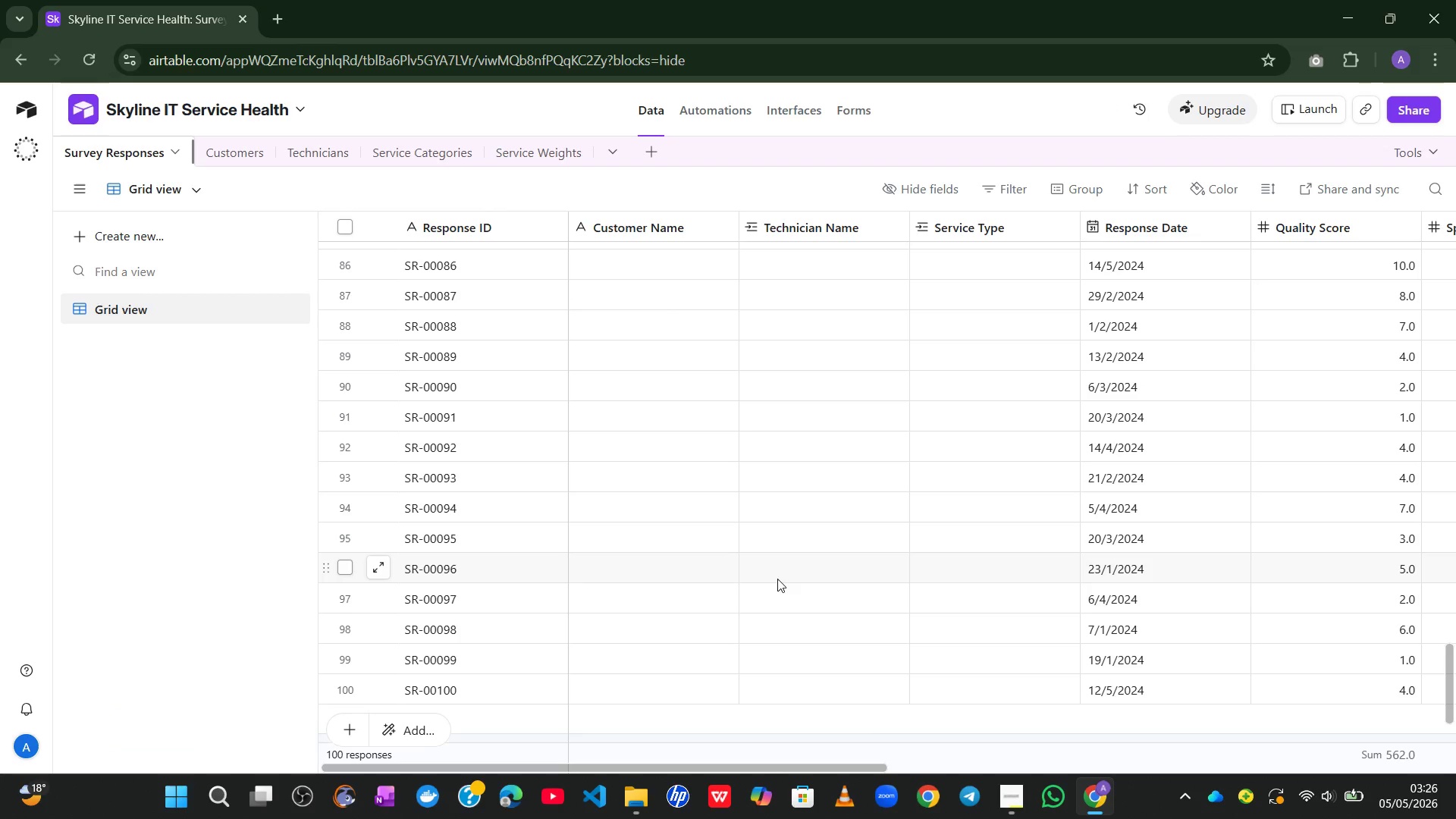 
wait(15.02)
 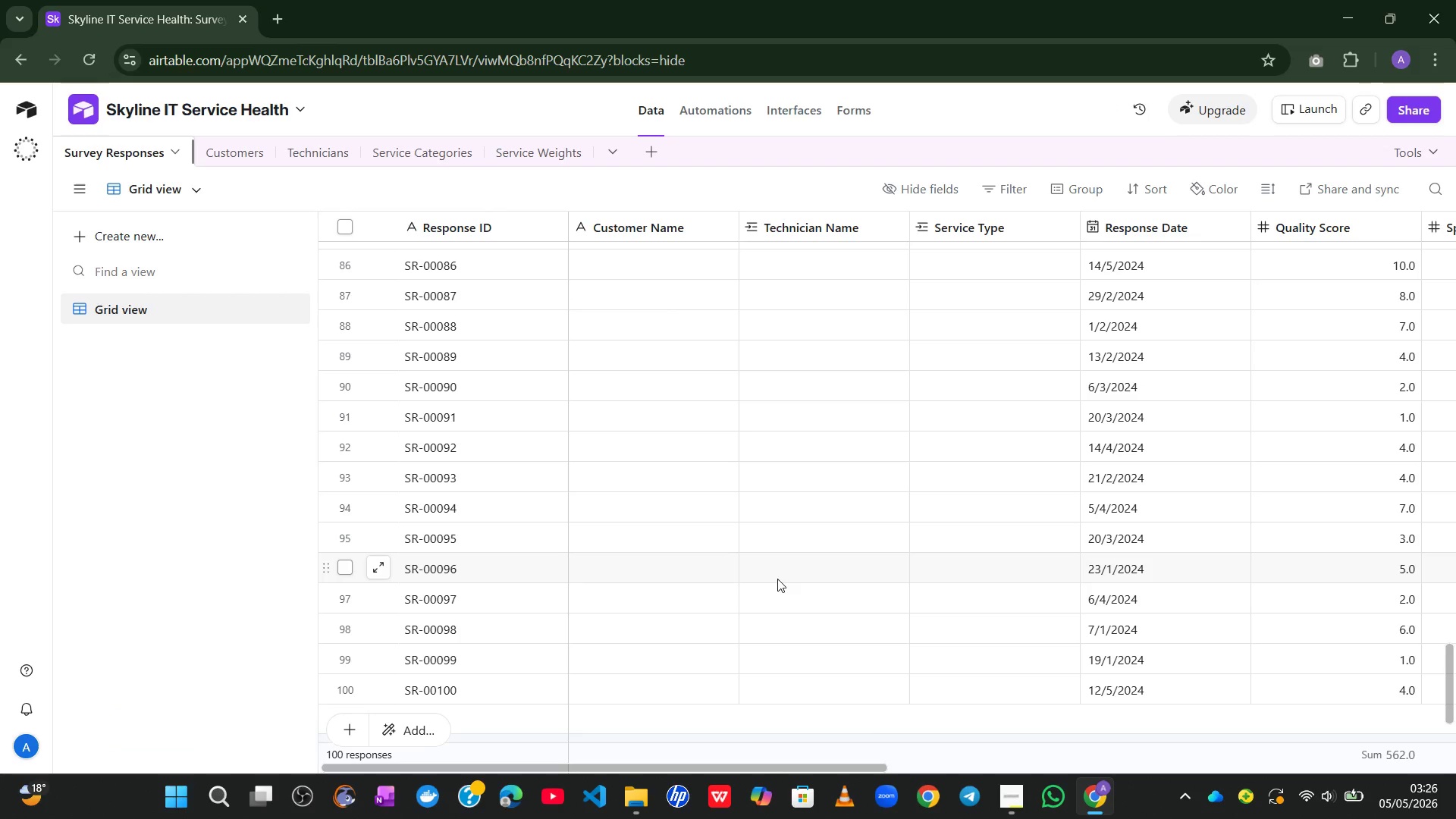 
left_click([627, 235])
 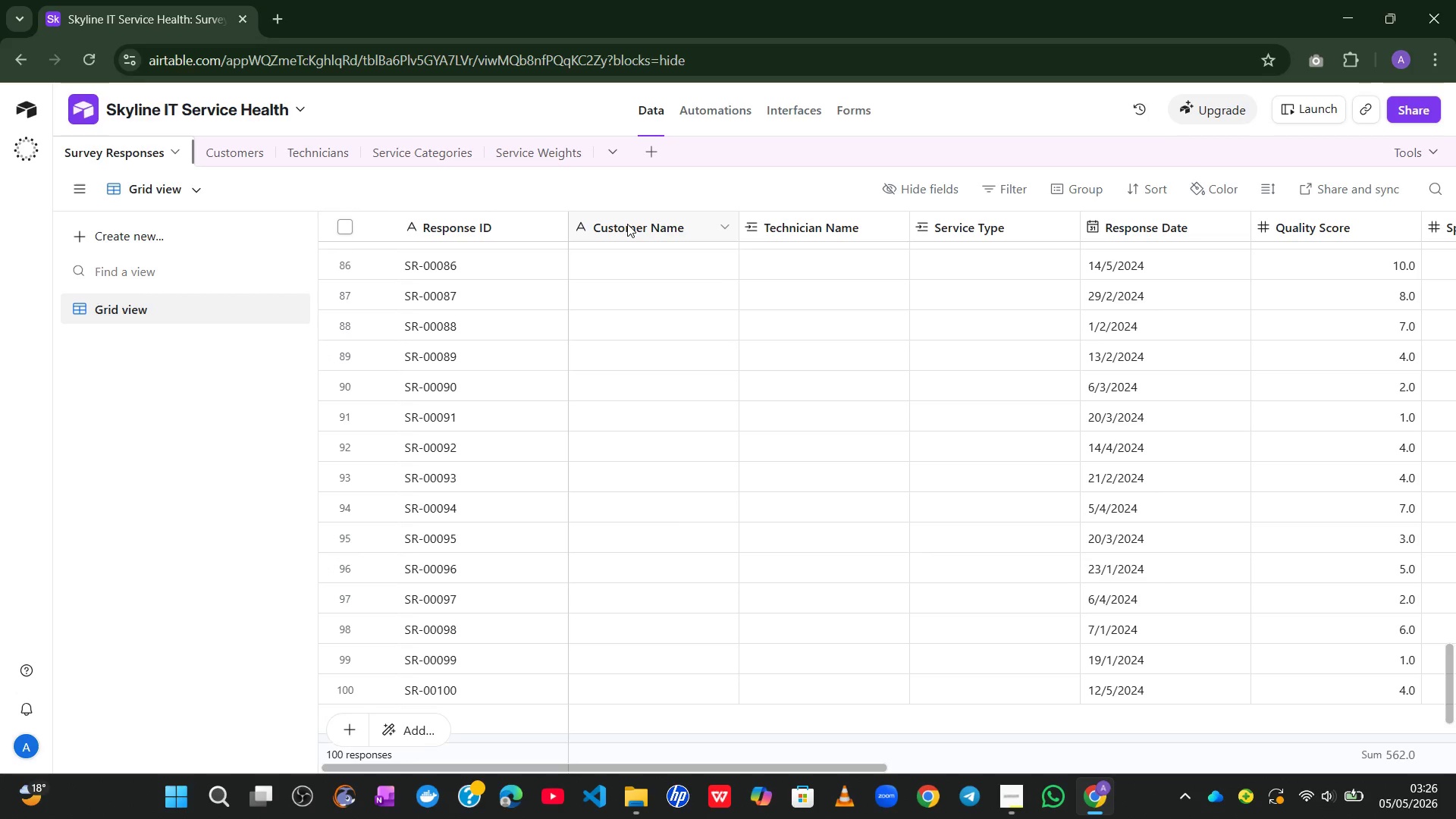 
right_click([627, 222])
 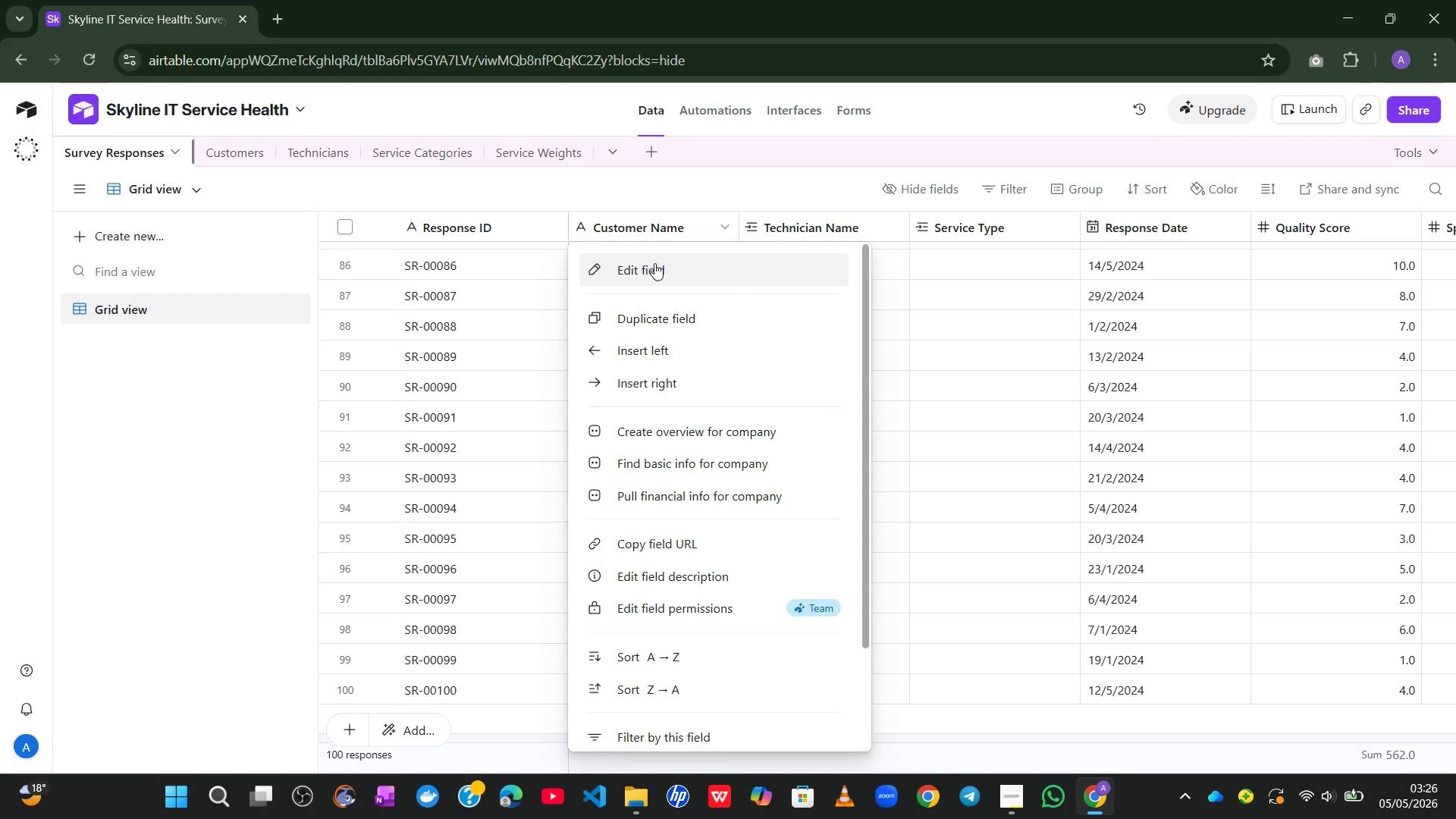 
left_click([654, 265])
 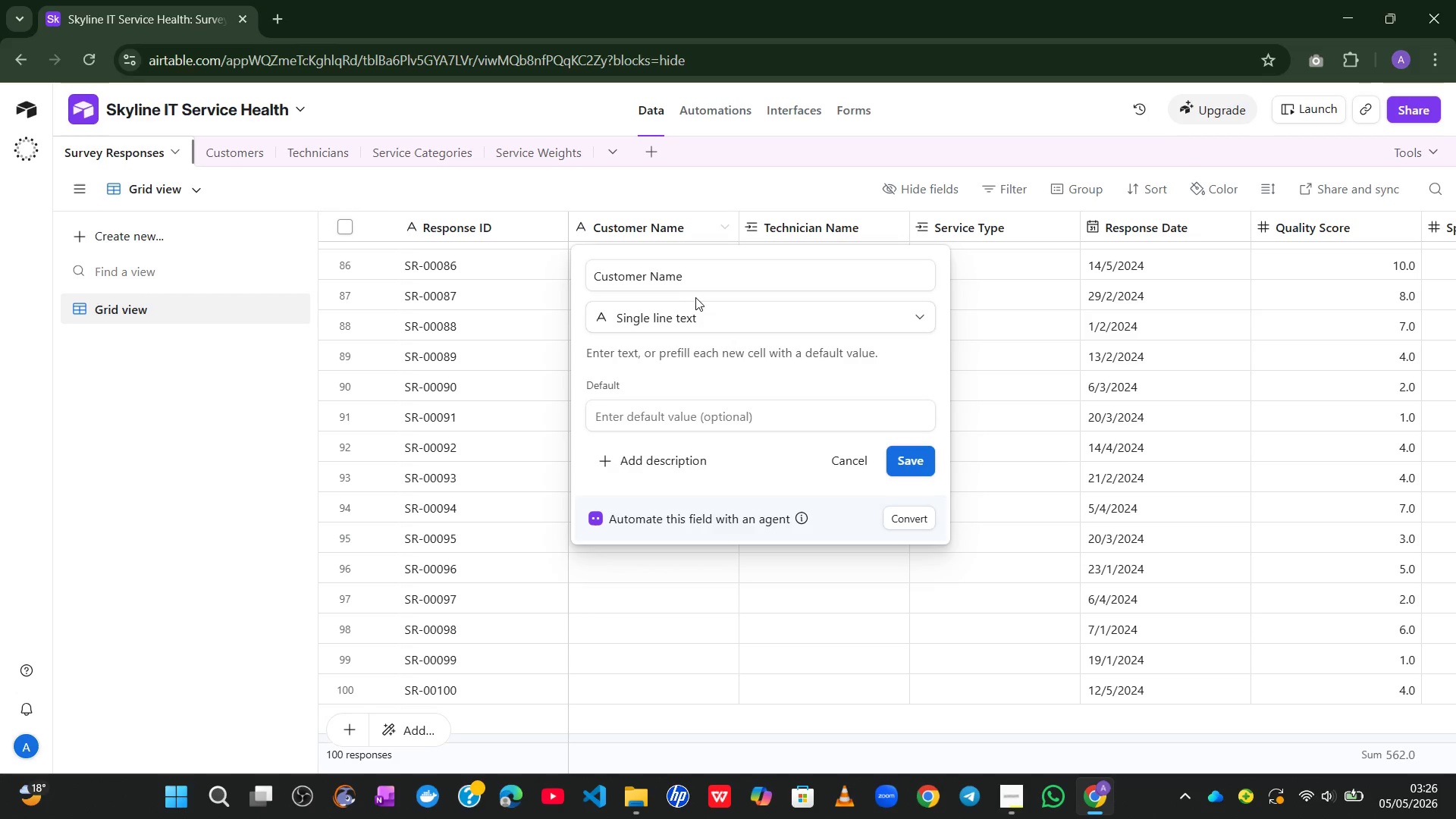 
left_click([691, 318])
 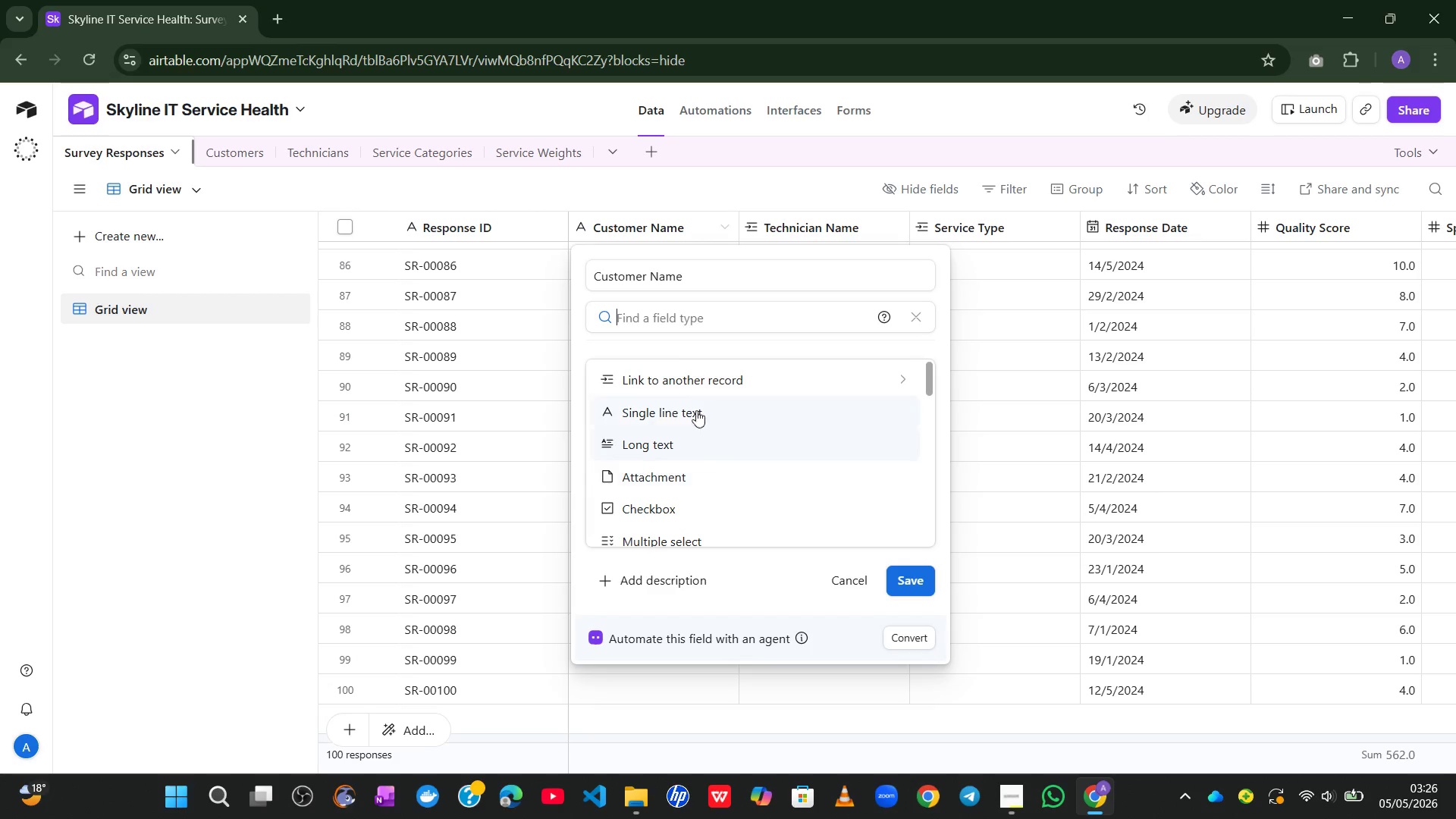 
left_click([708, 385])
 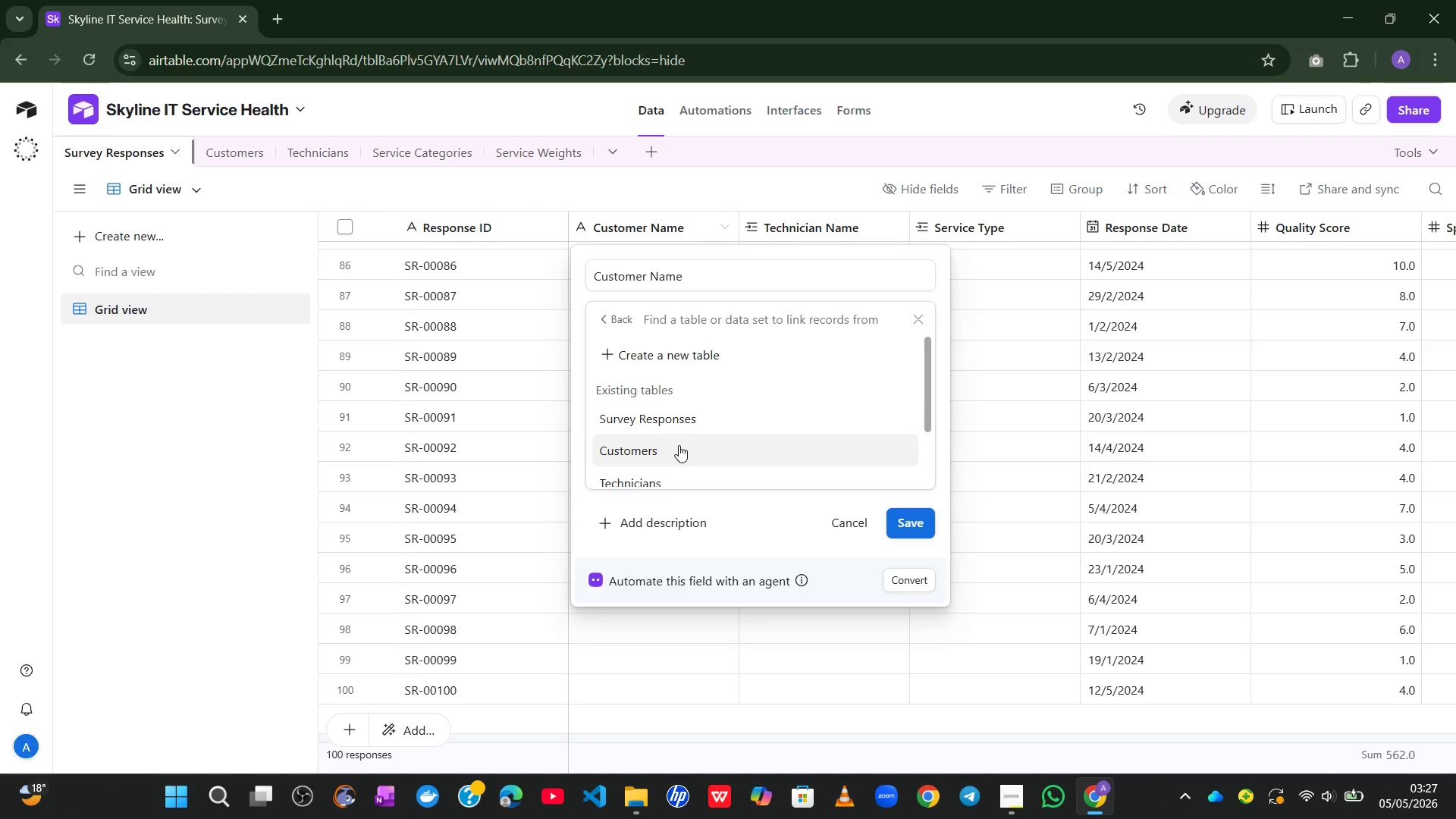 
left_click([679, 445])
 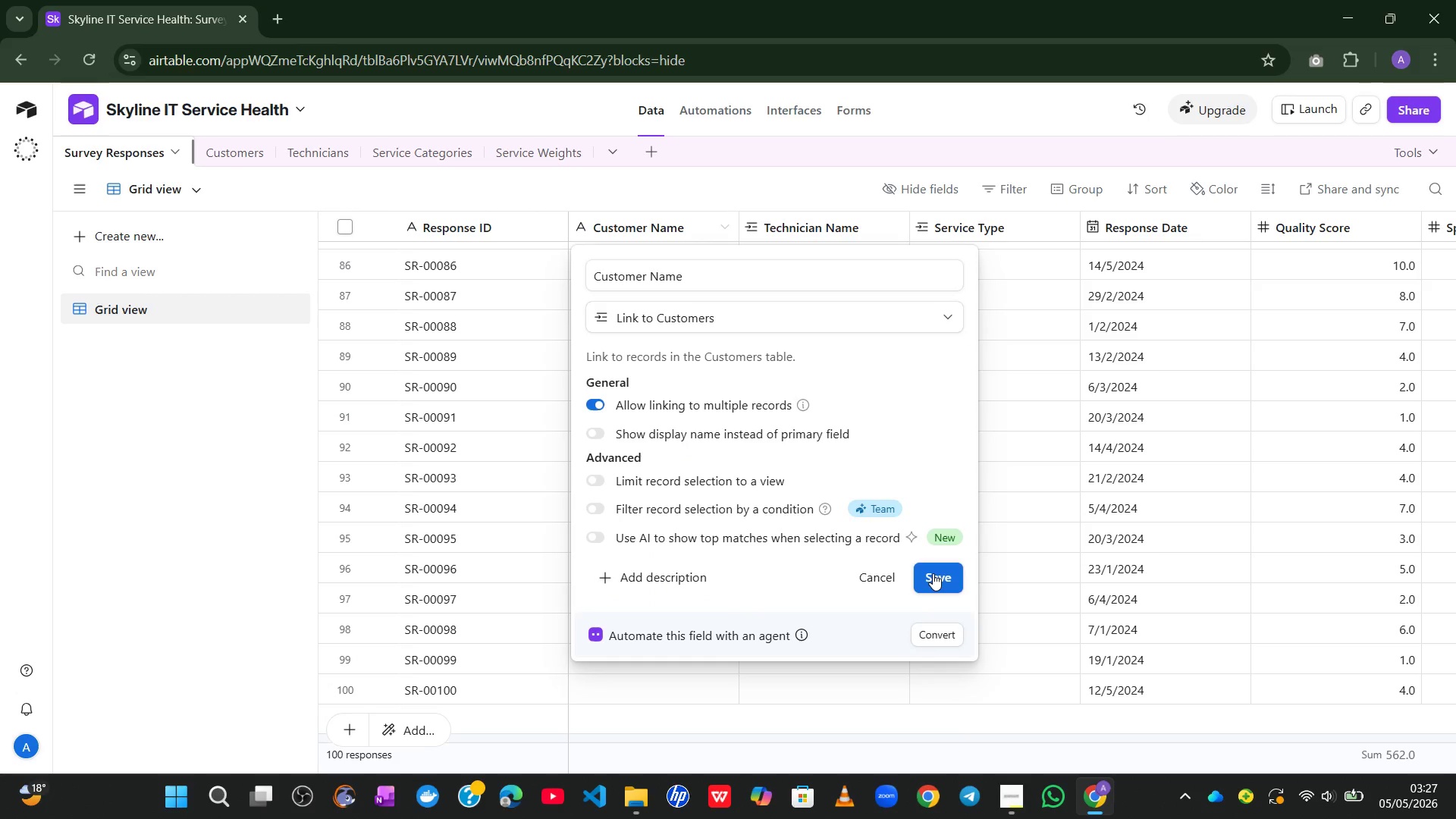 
left_click([933, 573])
 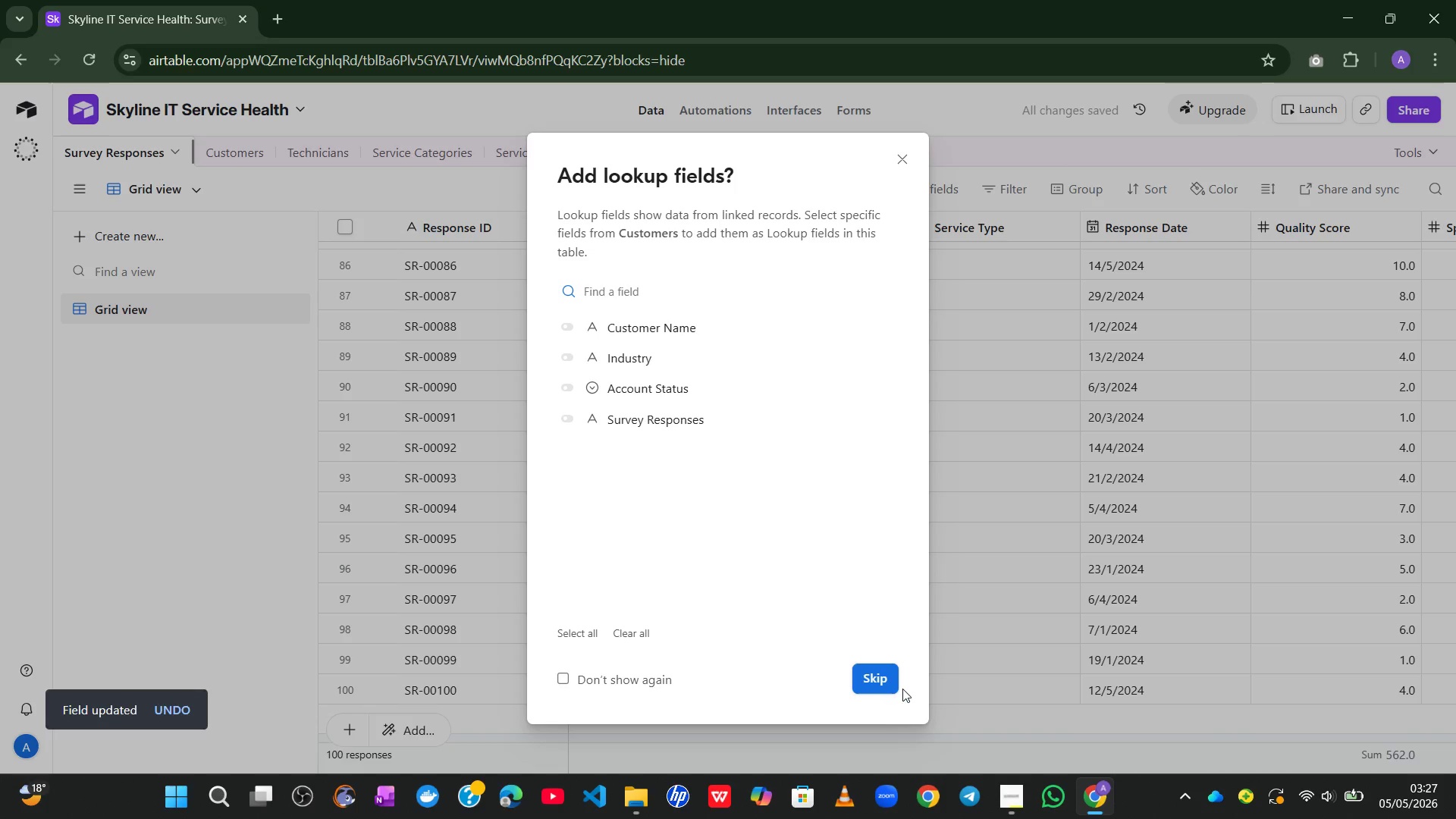 
left_click([876, 678])
 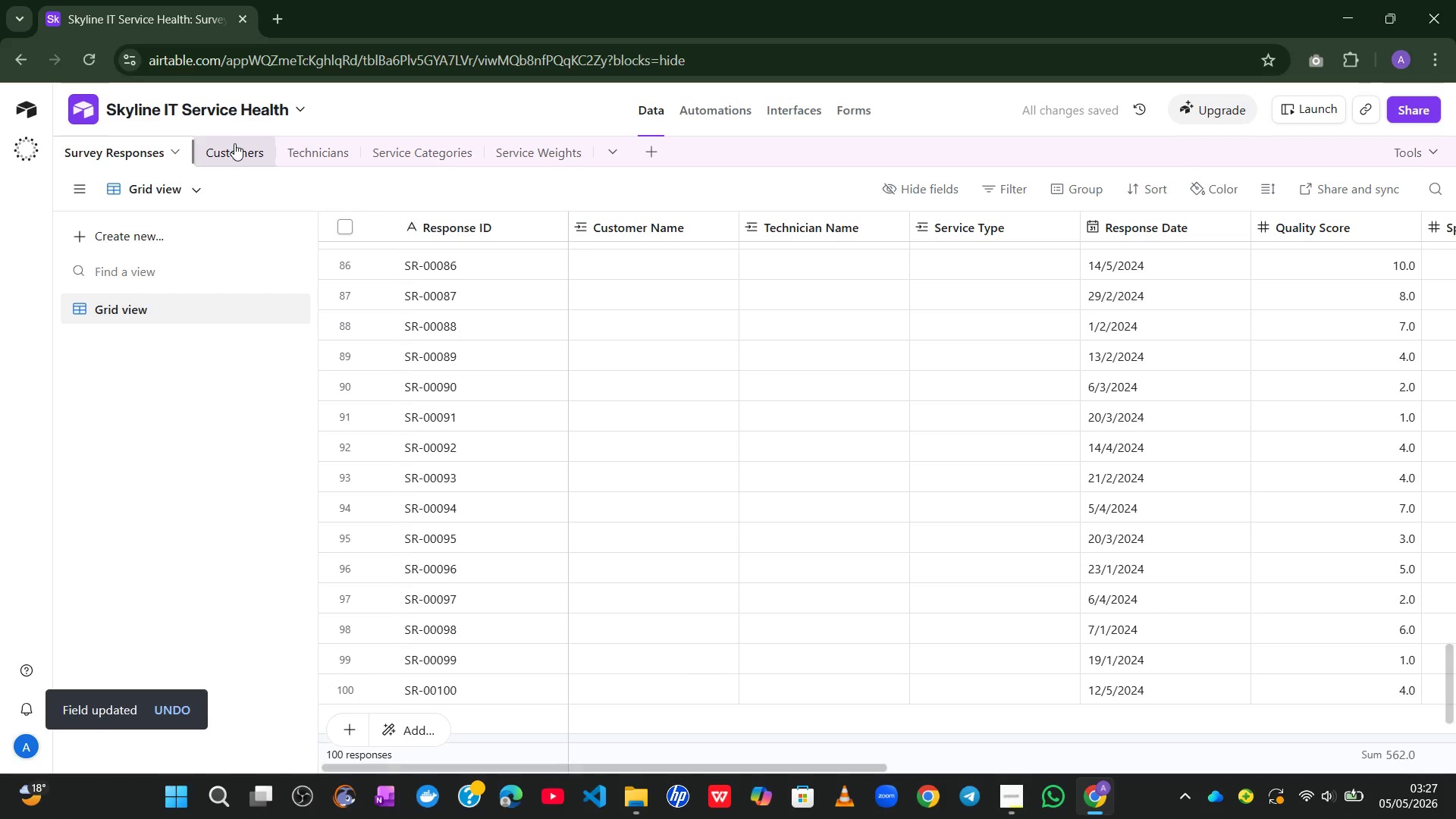 
left_click([240, 146])
 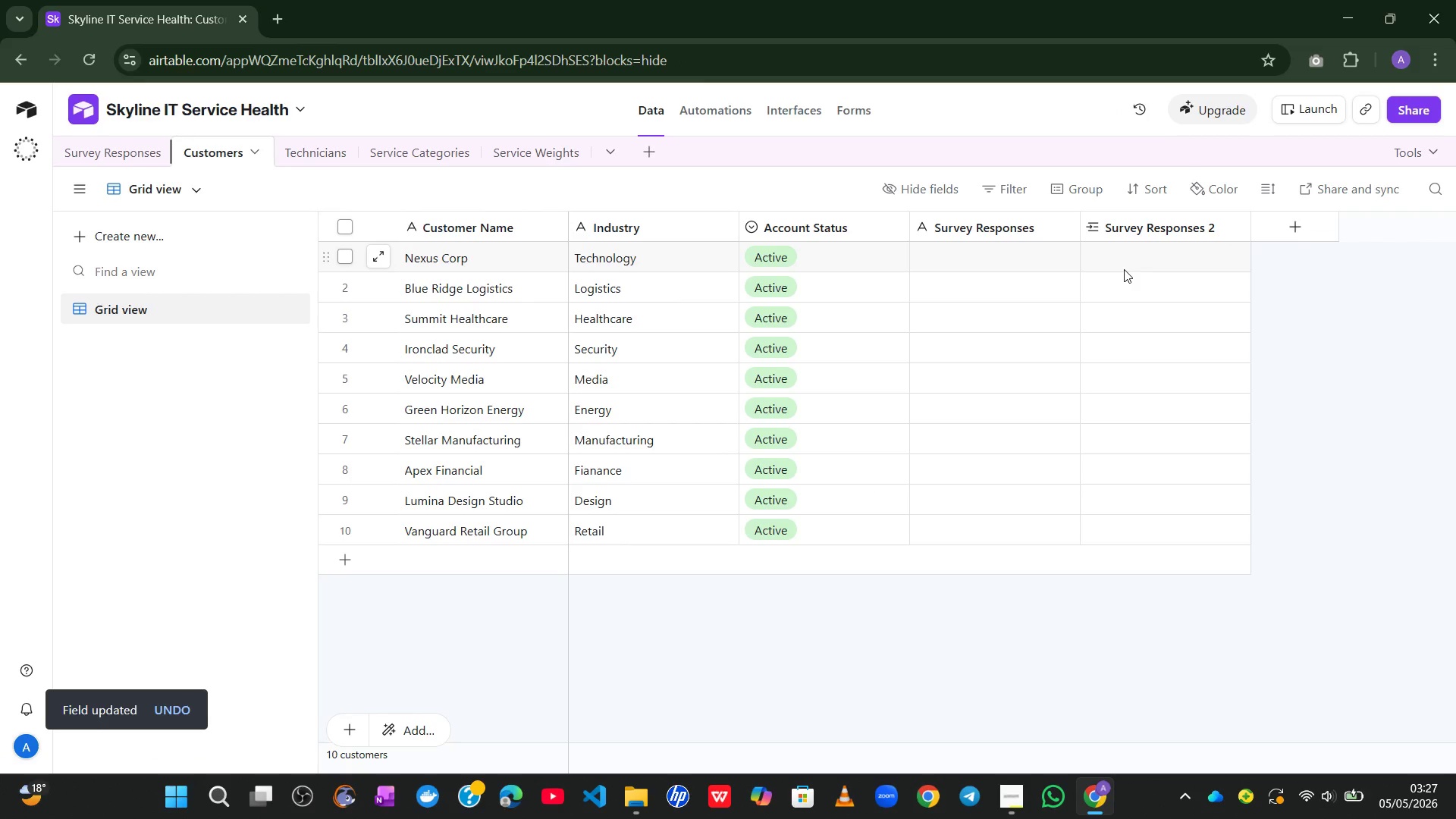 
wait(5.48)
 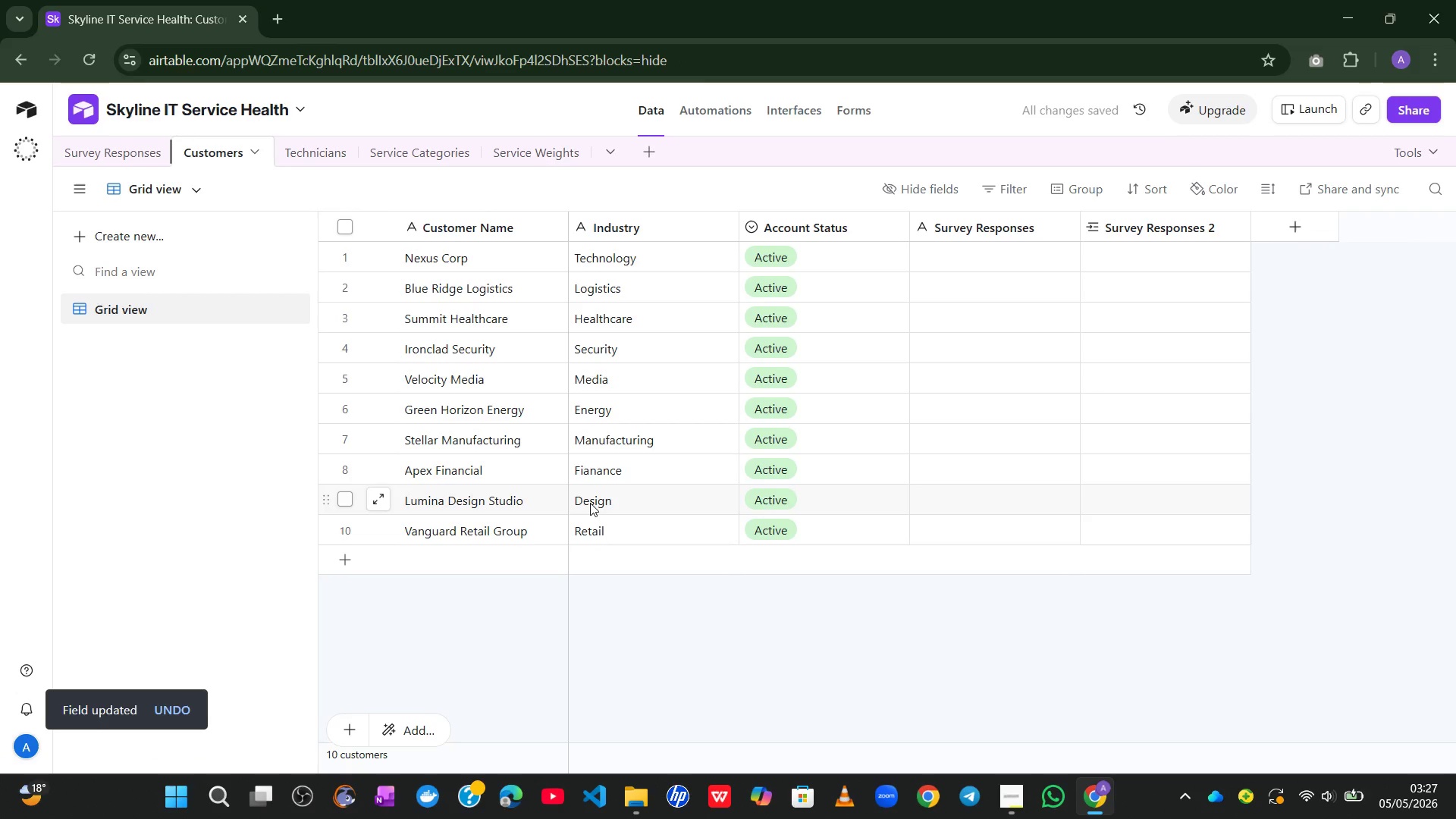 
right_click([1173, 224])
 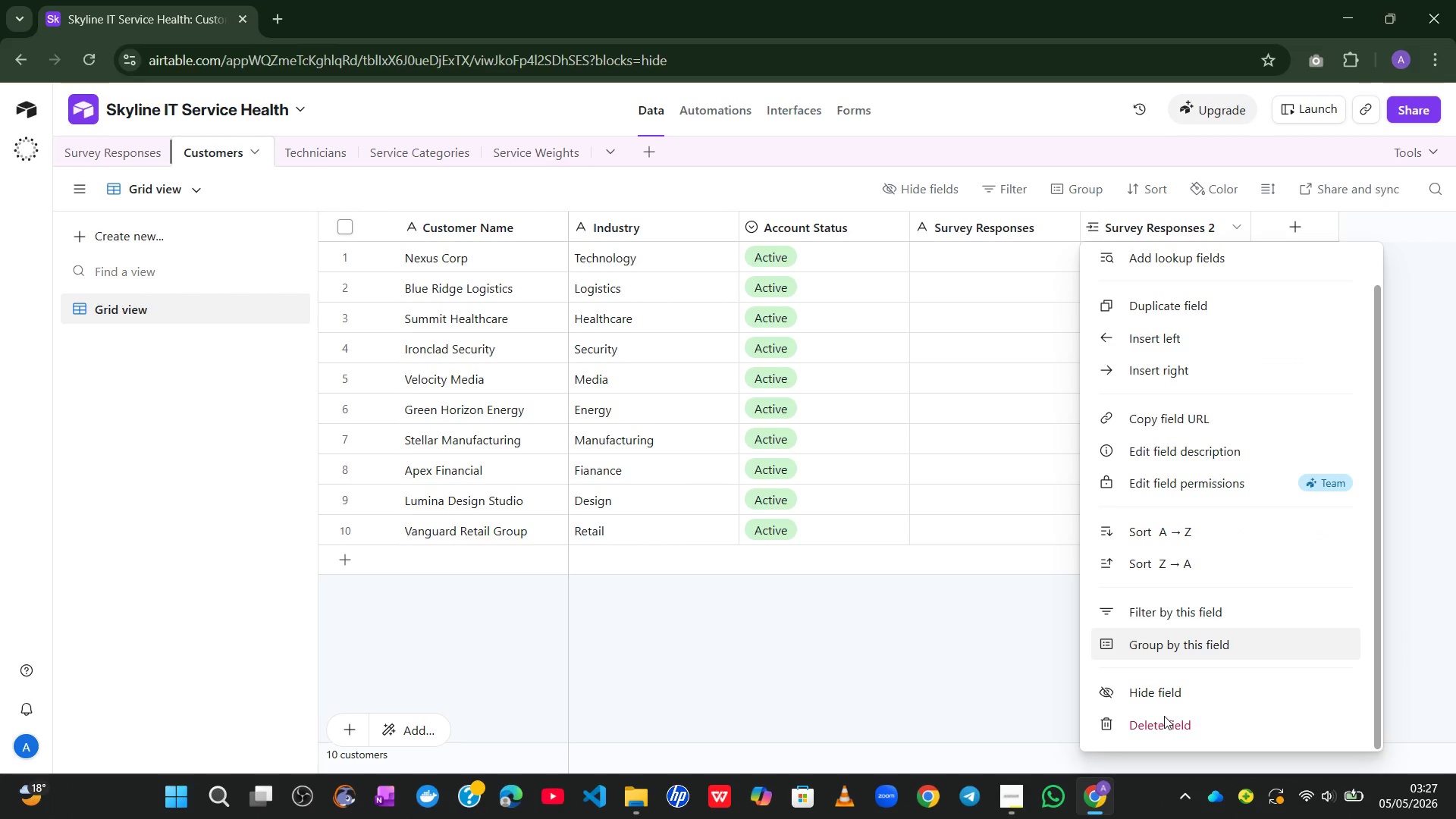 
left_click([1147, 720])
 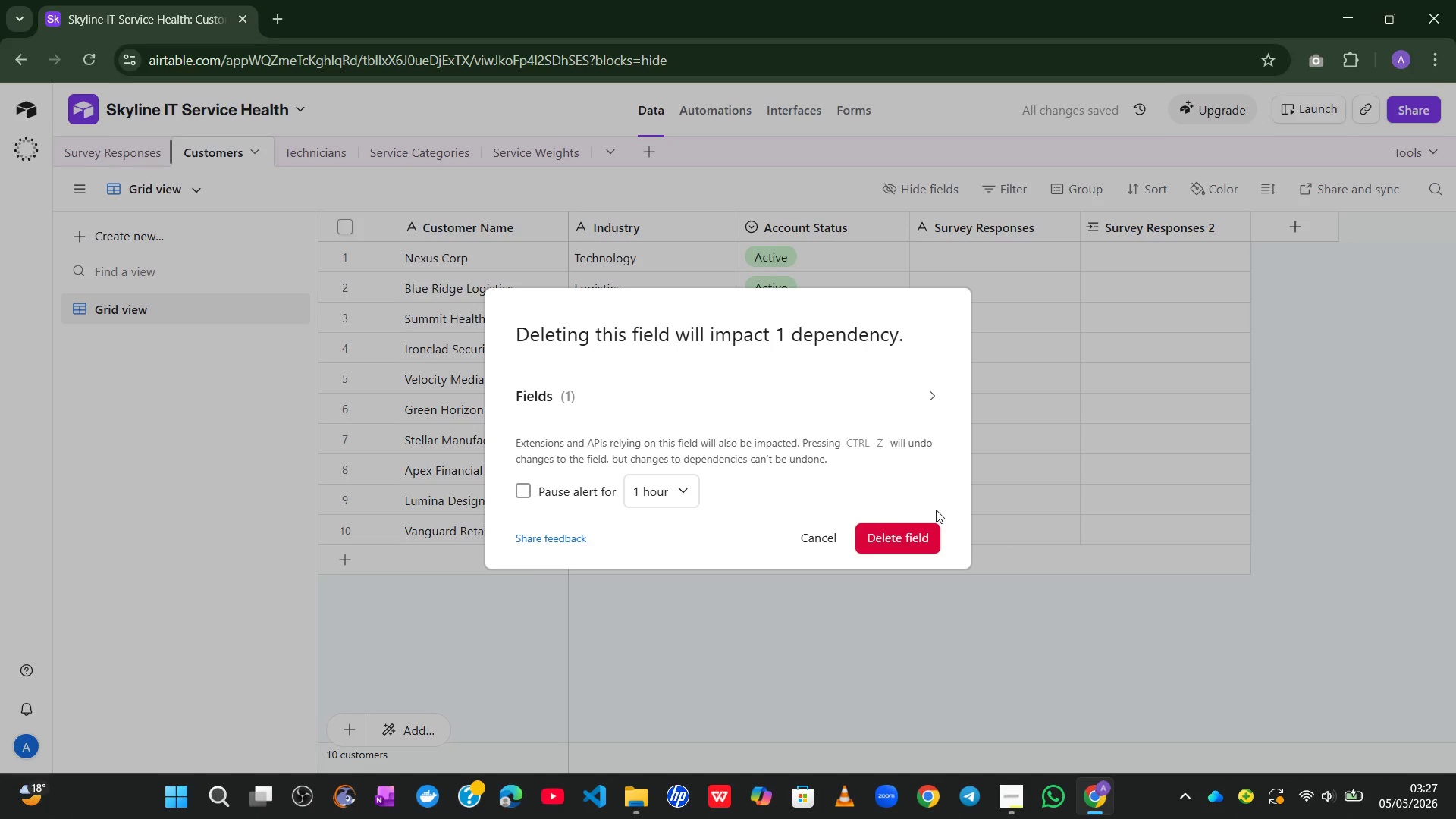 
left_click([914, 541])
 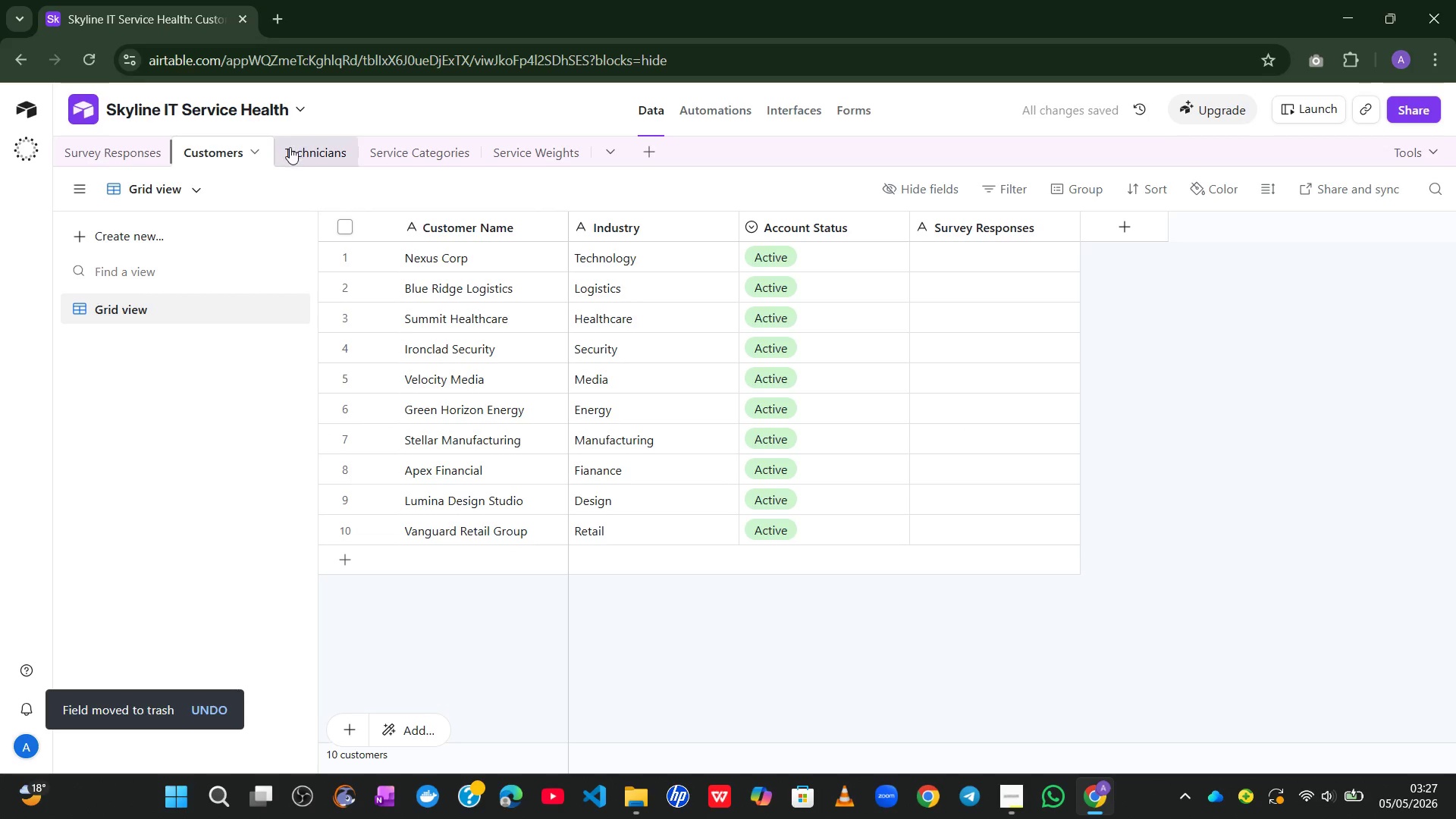 
left_click([132, 155])
 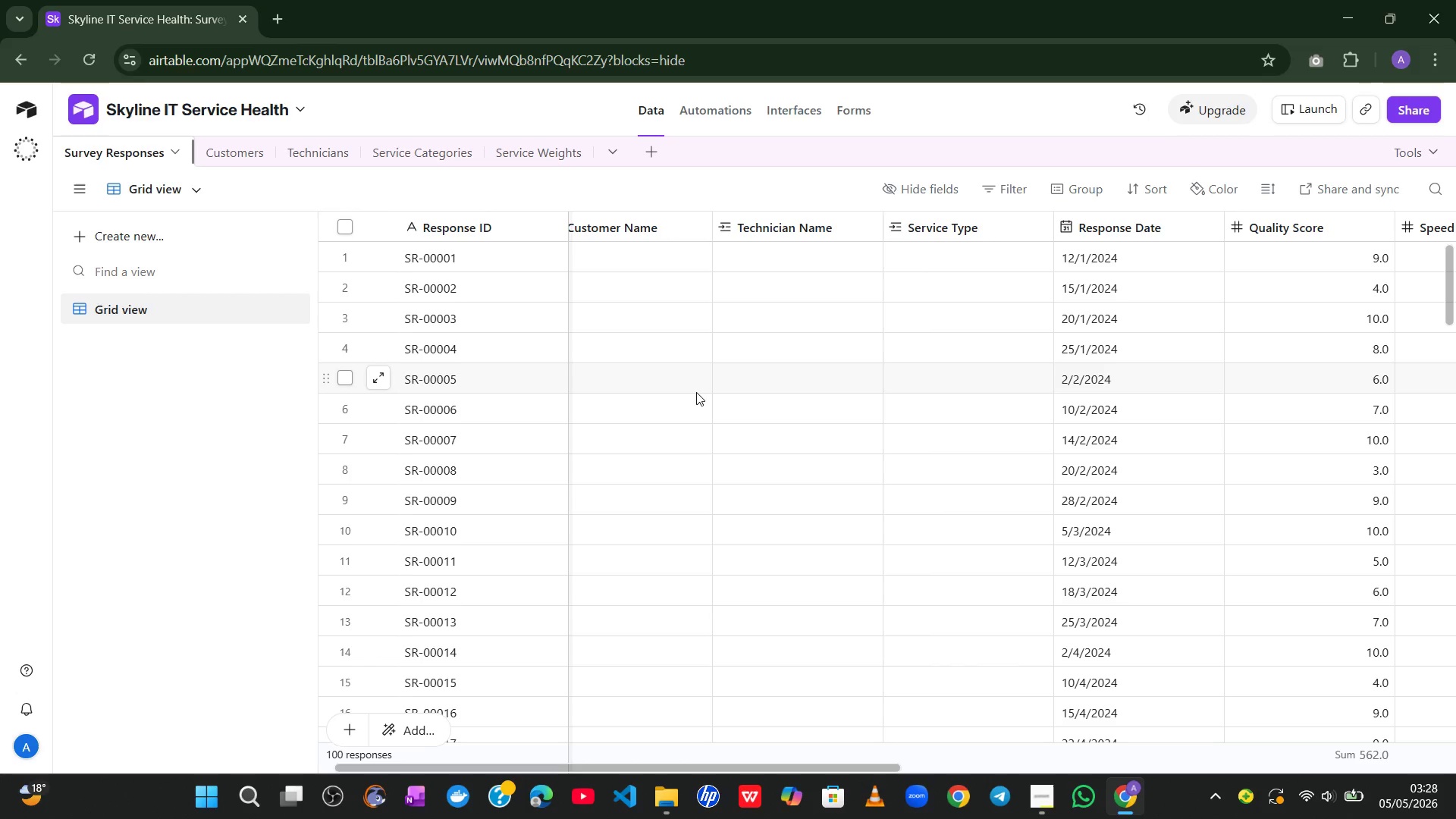 
wait(46.7)
 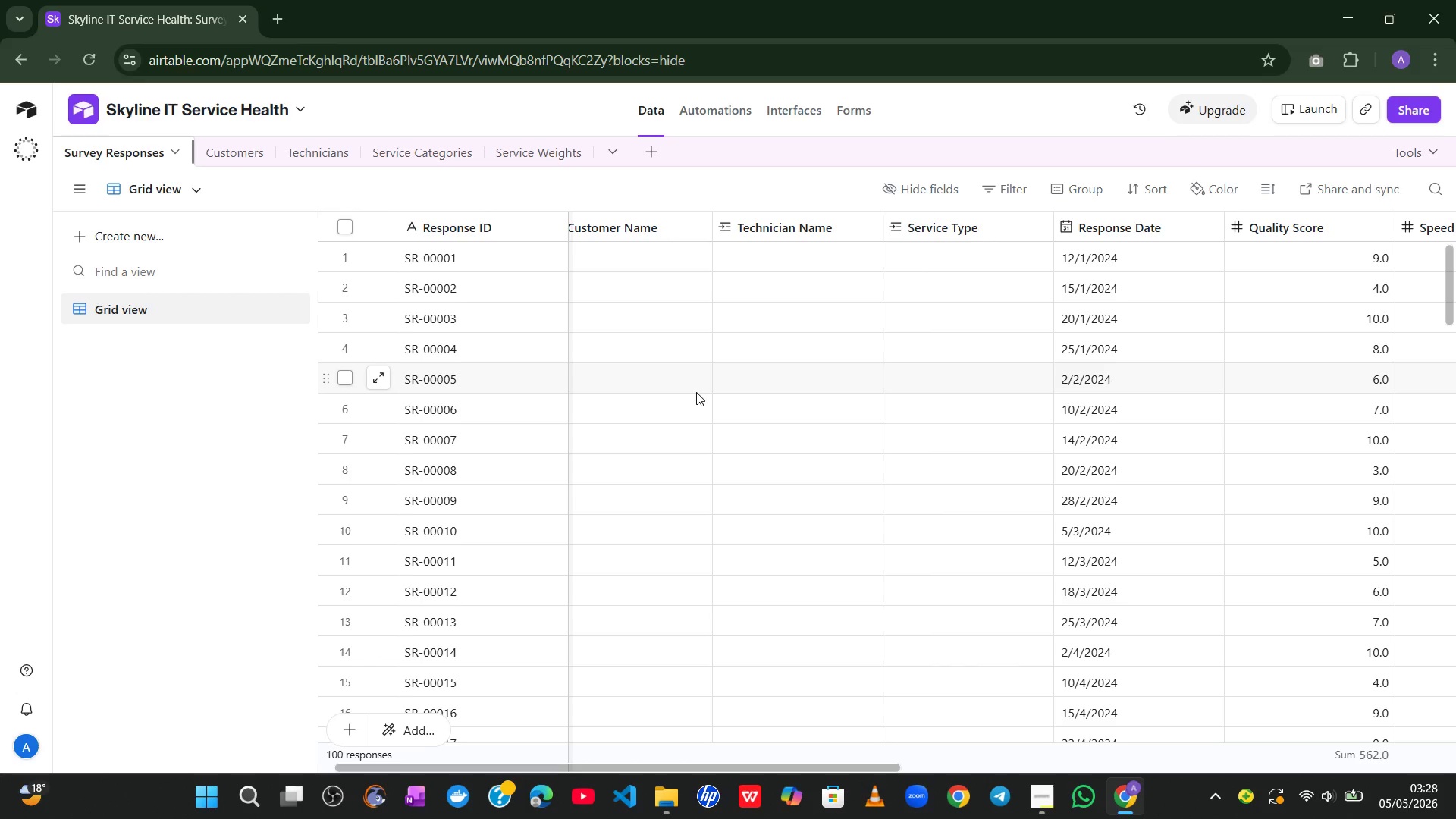 
left_click([1046, 786])